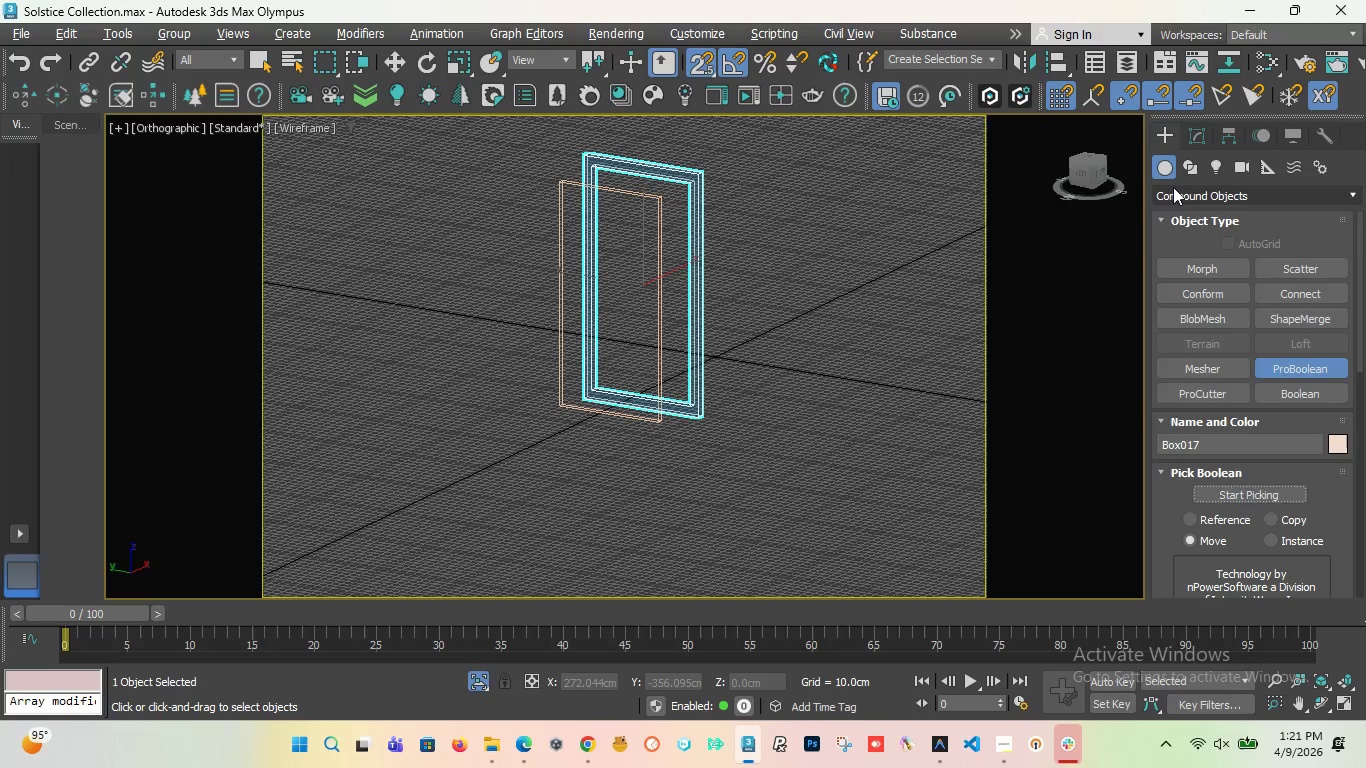 
left_click([1173, 187])
 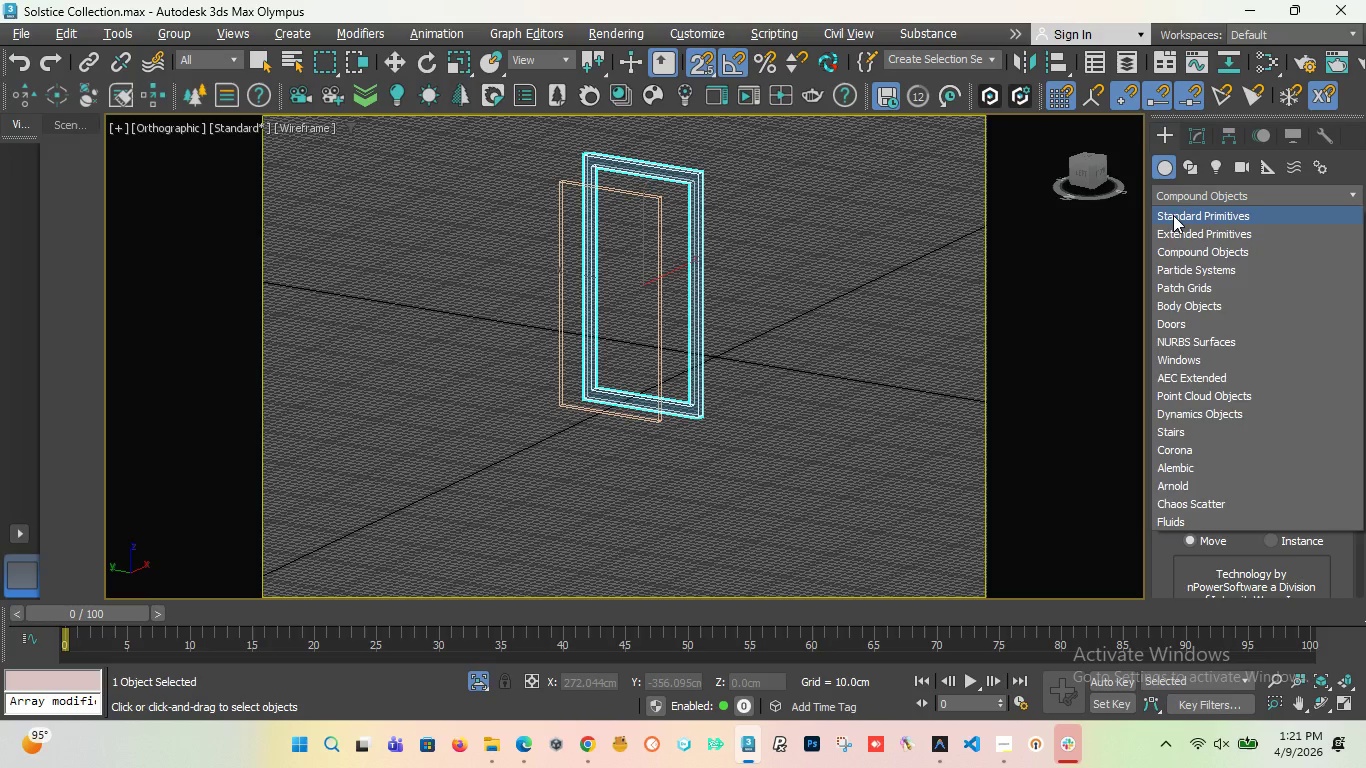 
left_click([1173, 215])
 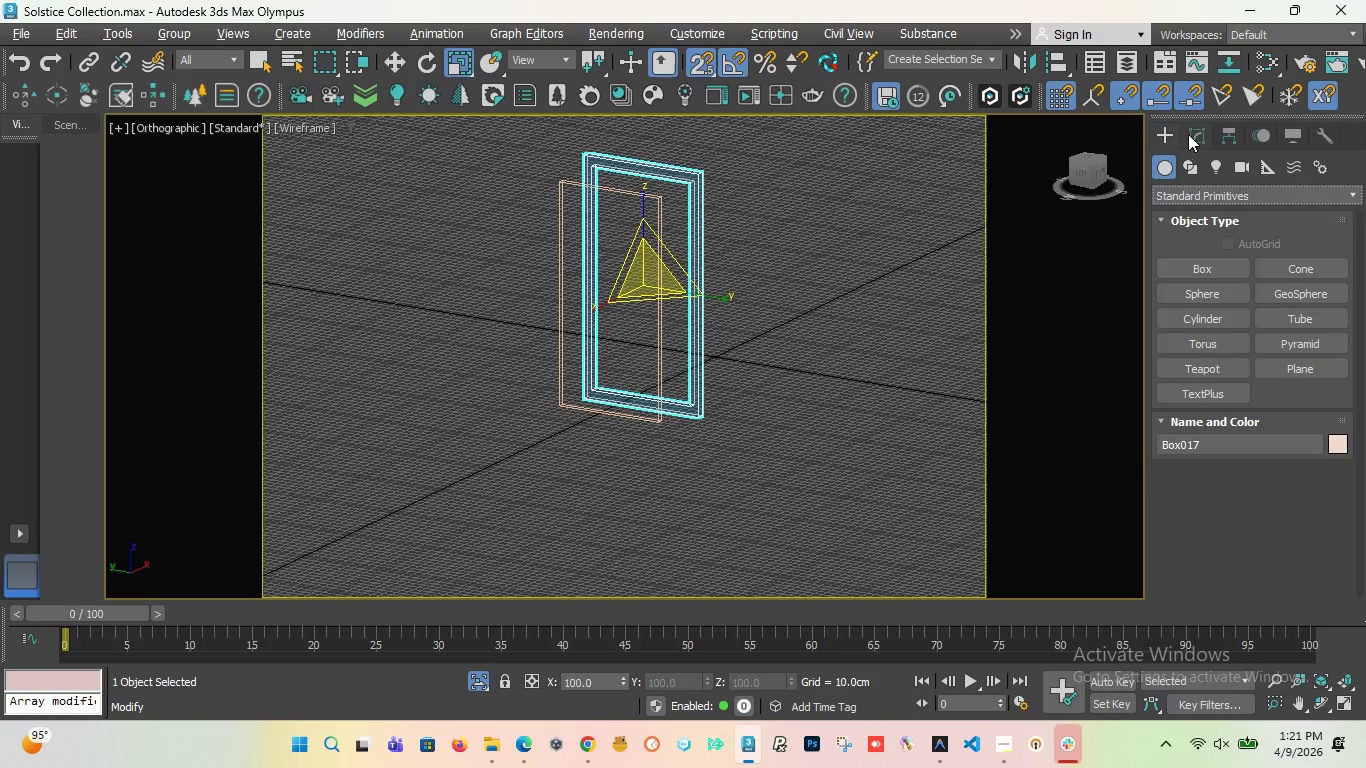 
left_click([1189, 133])
 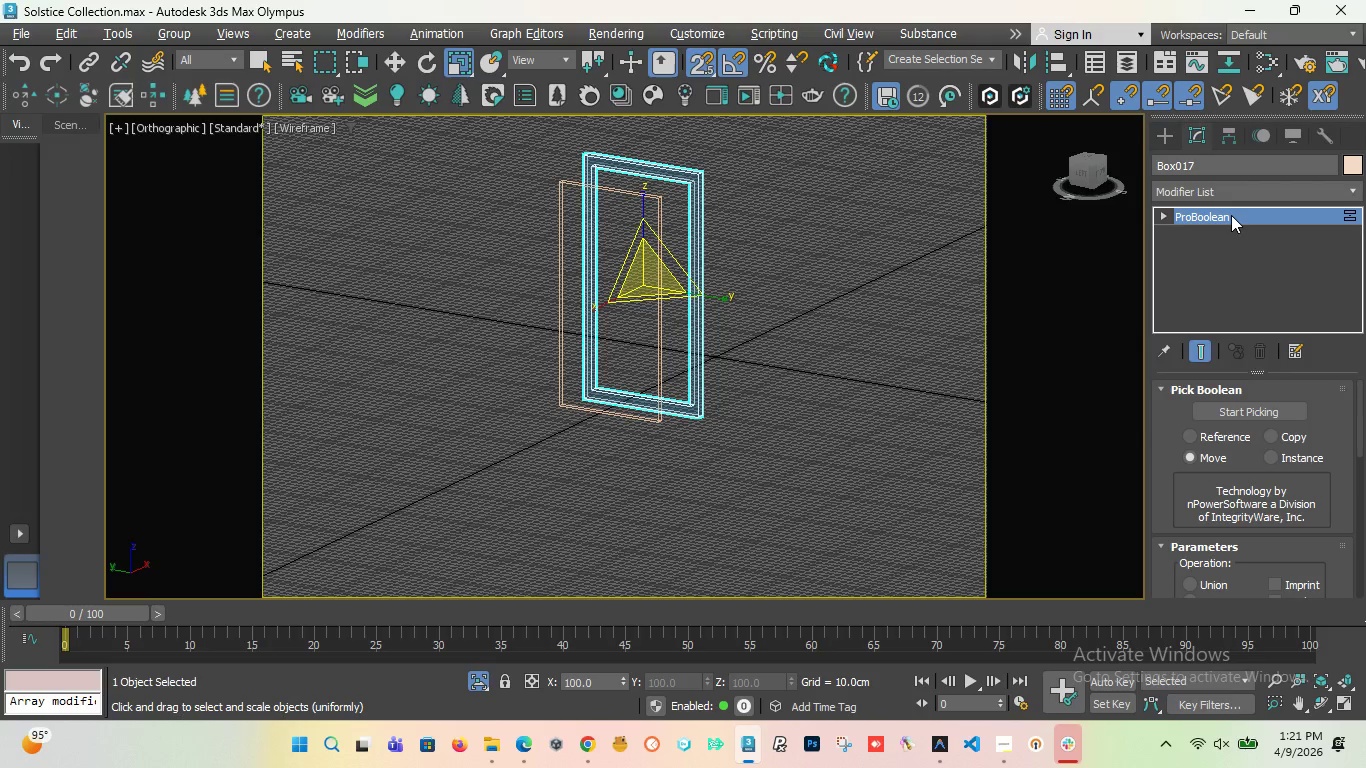 
right_click([1231, 215])
 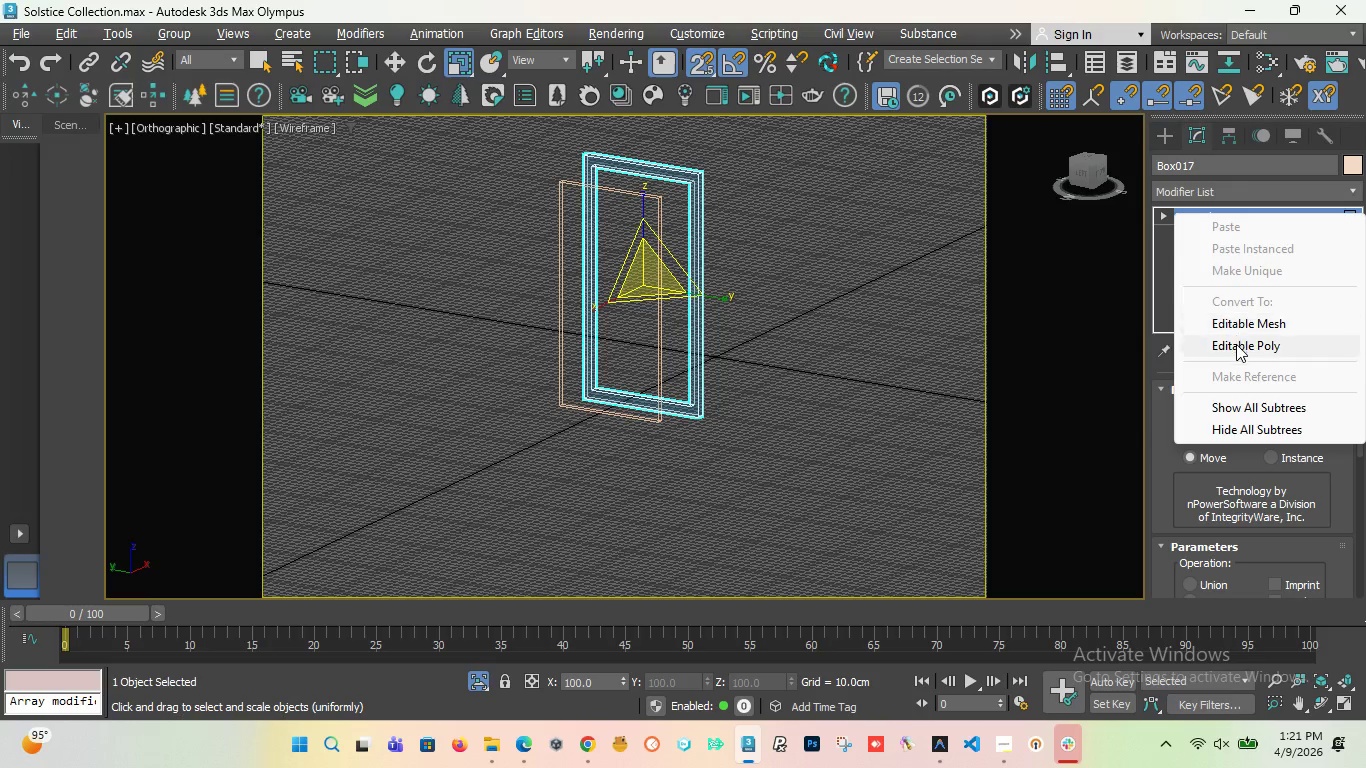 
left_click([1236, 344])
 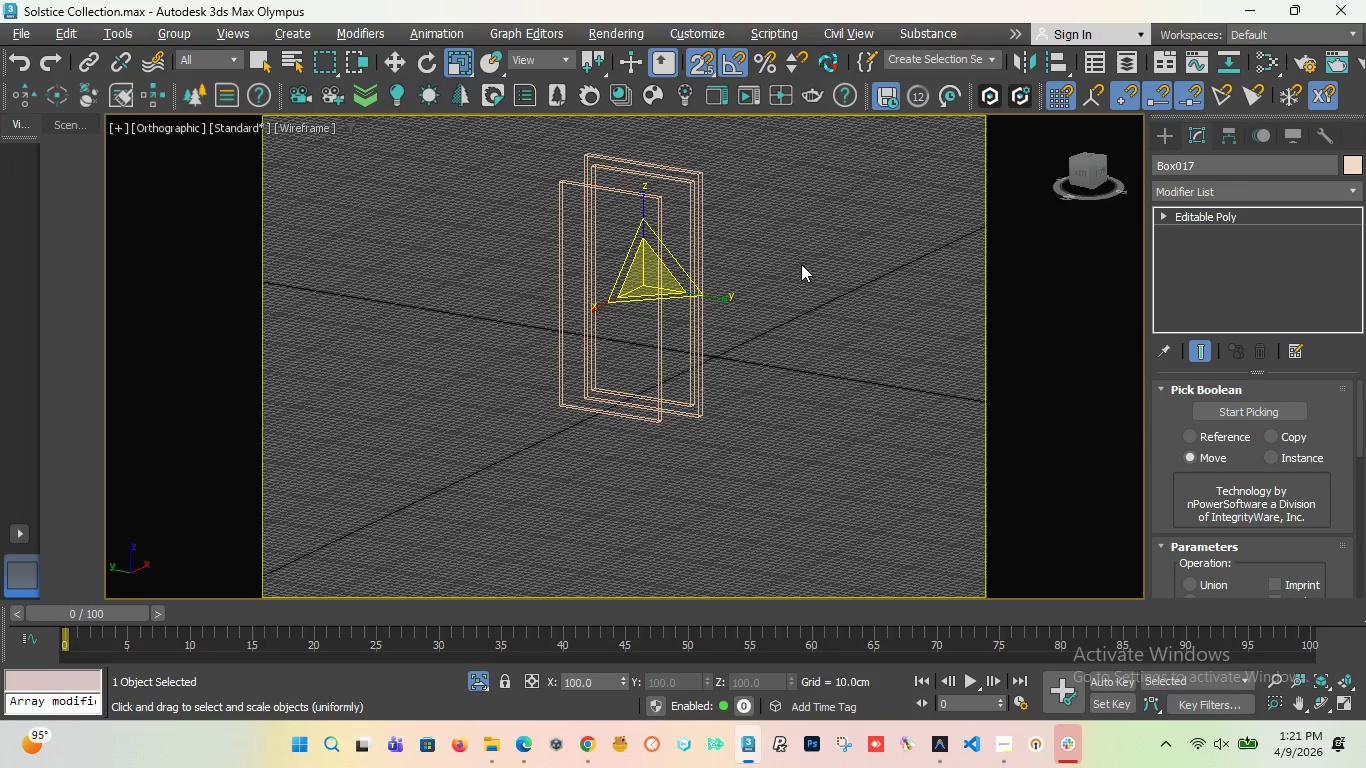 
left_click([801, 264])
 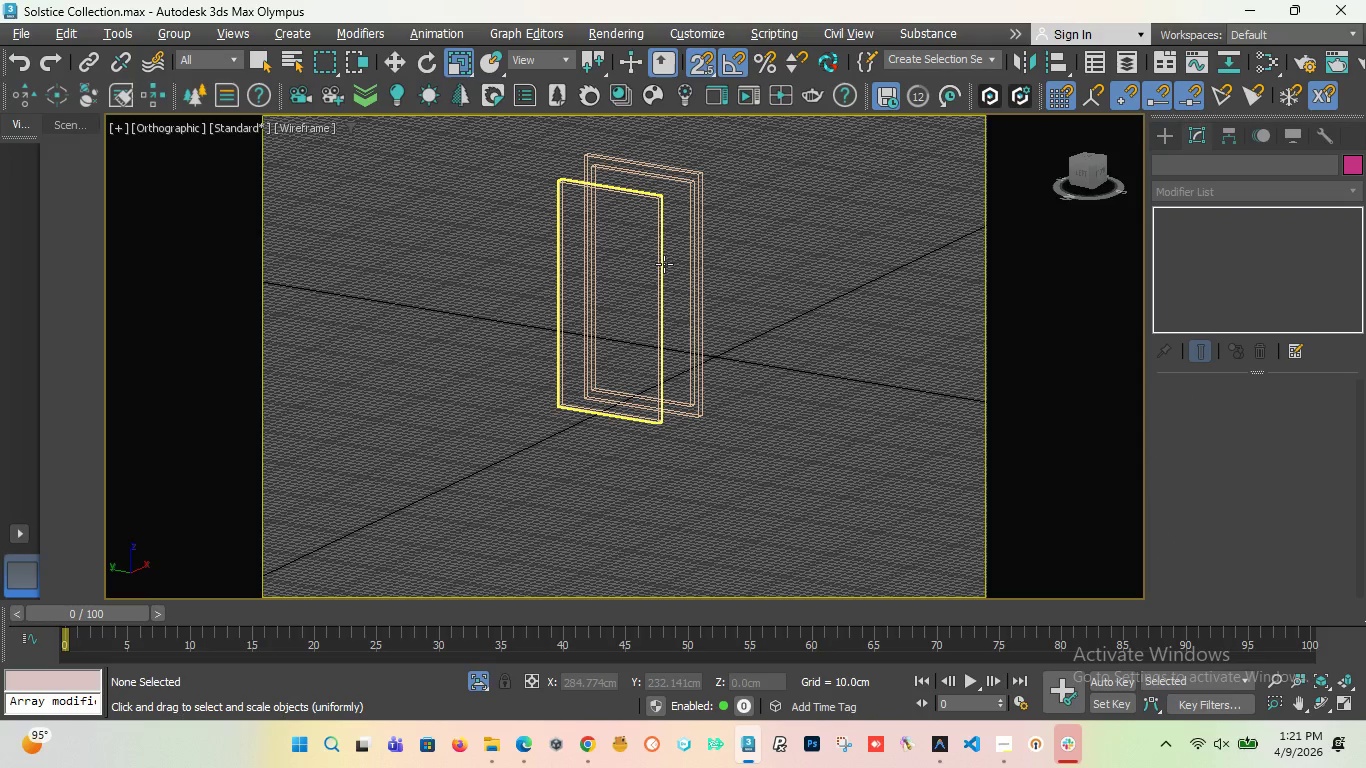 
left_click([664, 264])
 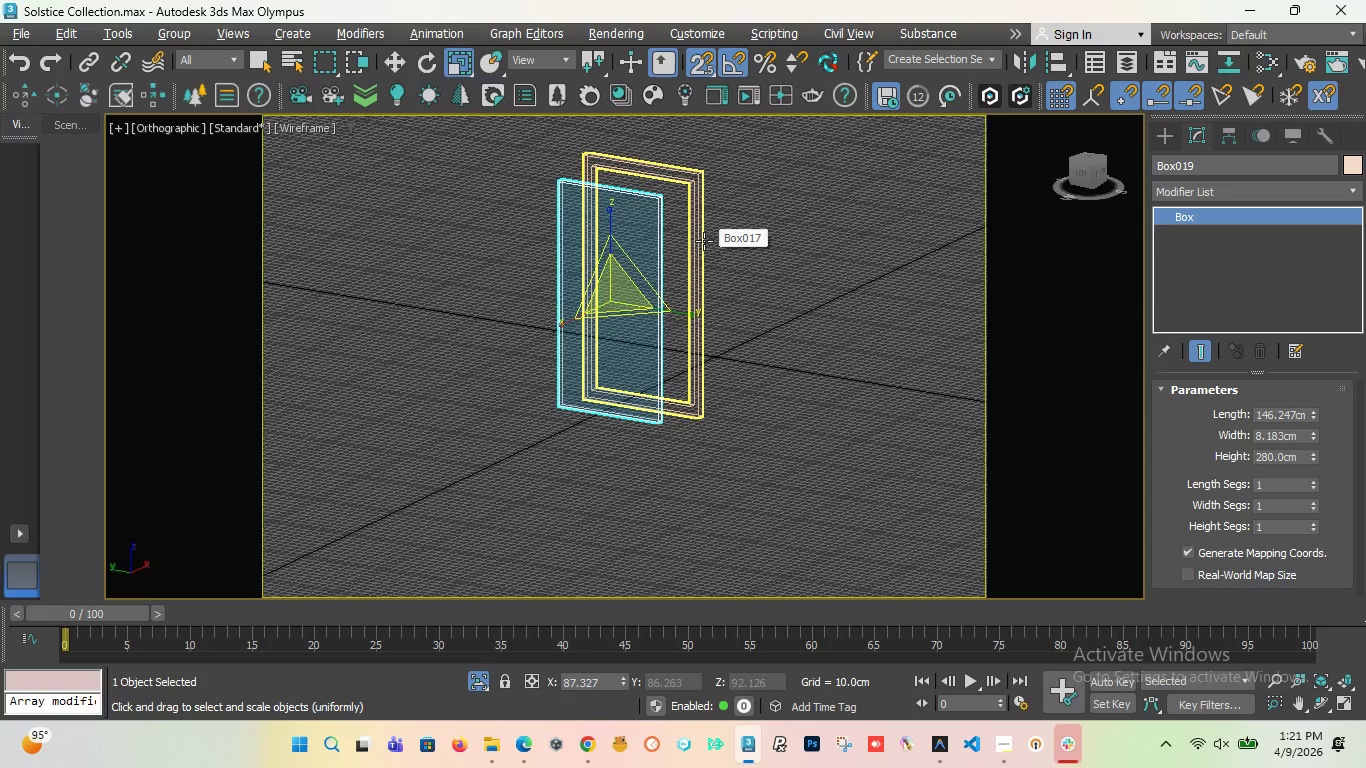 
wait(7.03)
 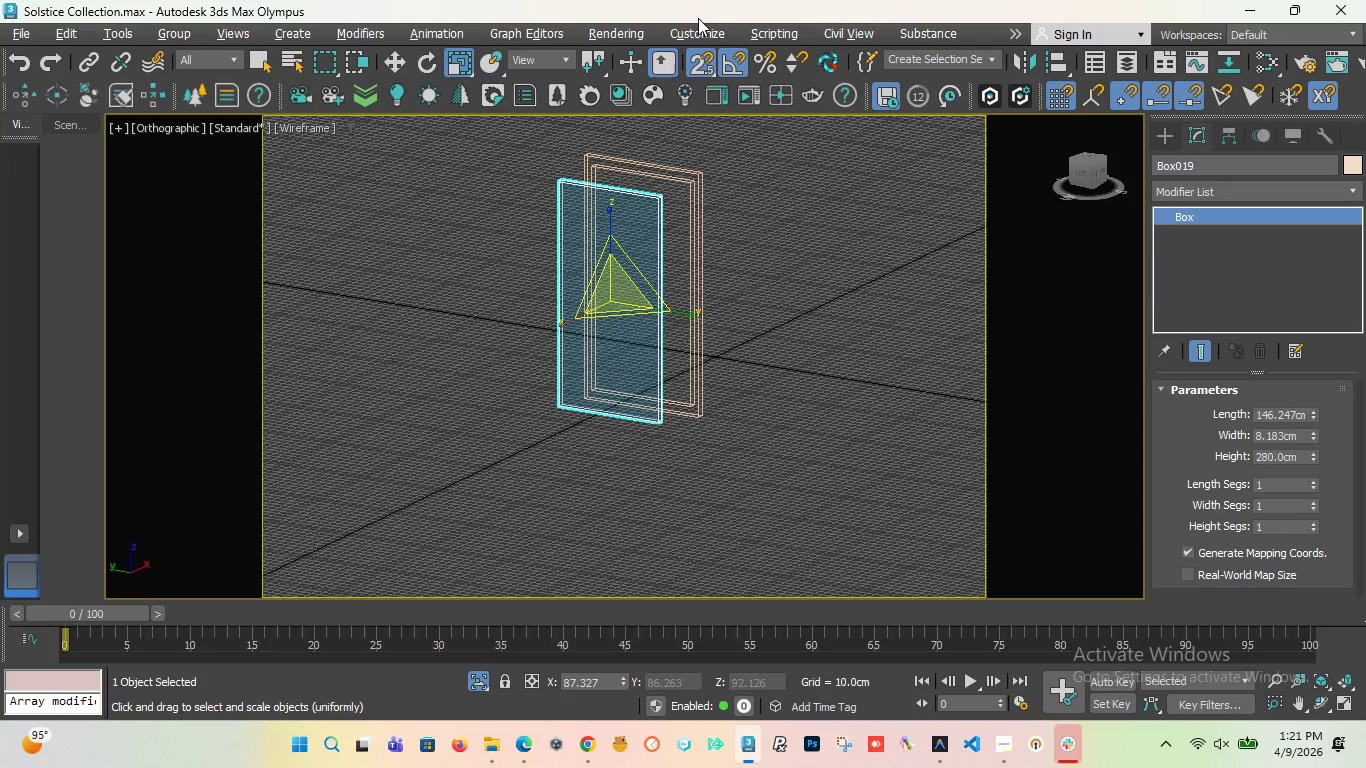 
key(T)
 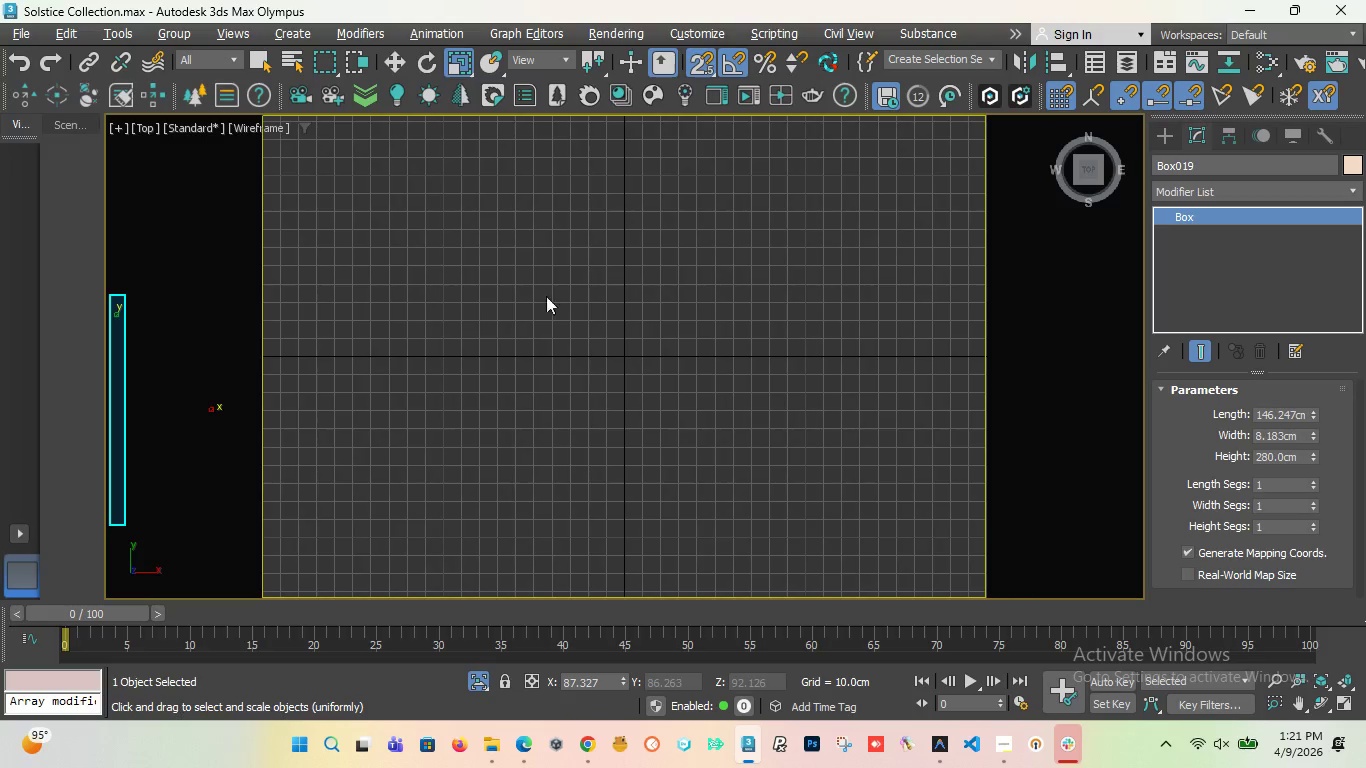 
scroll: coordinate [595, 296], scroll_direction: down, amount: 6.0
 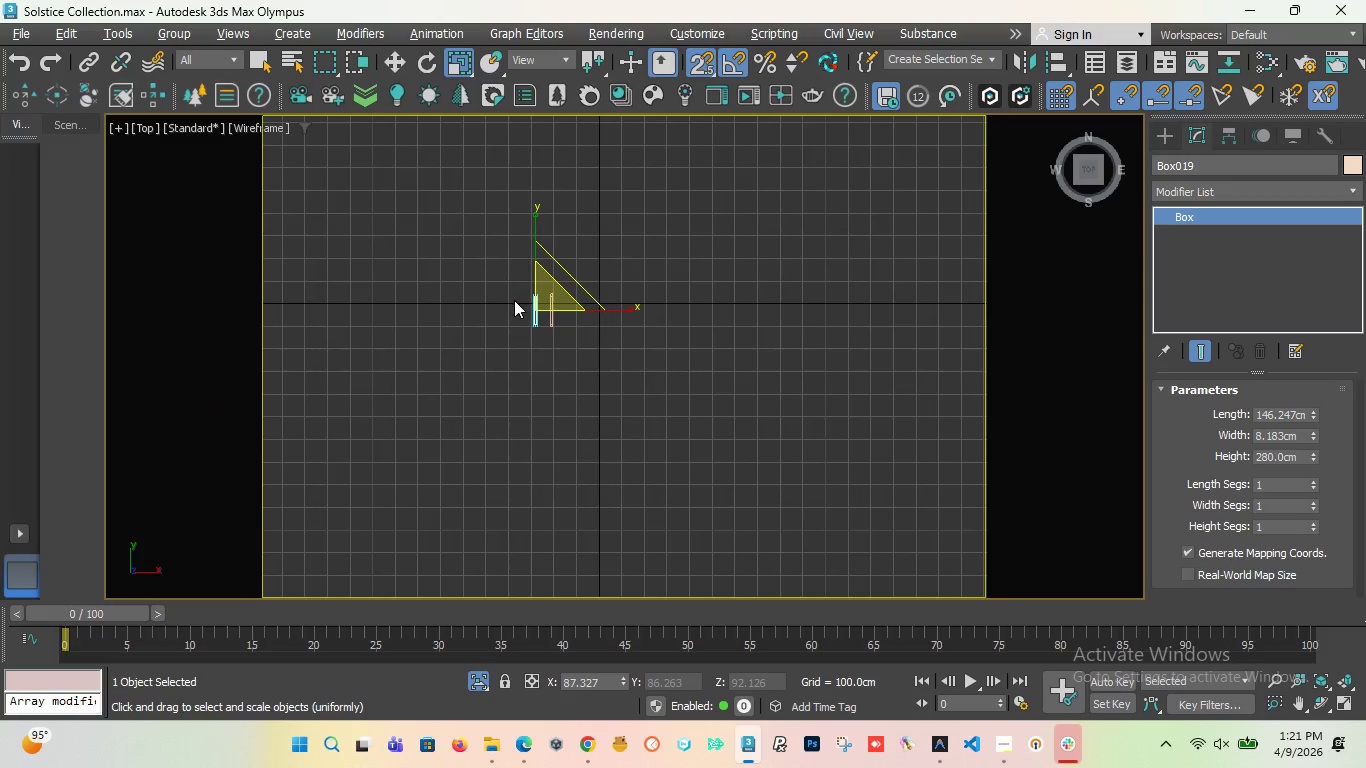 
scroll: coordinate [566, 301], scroll_direction: up, amount: 6.0
 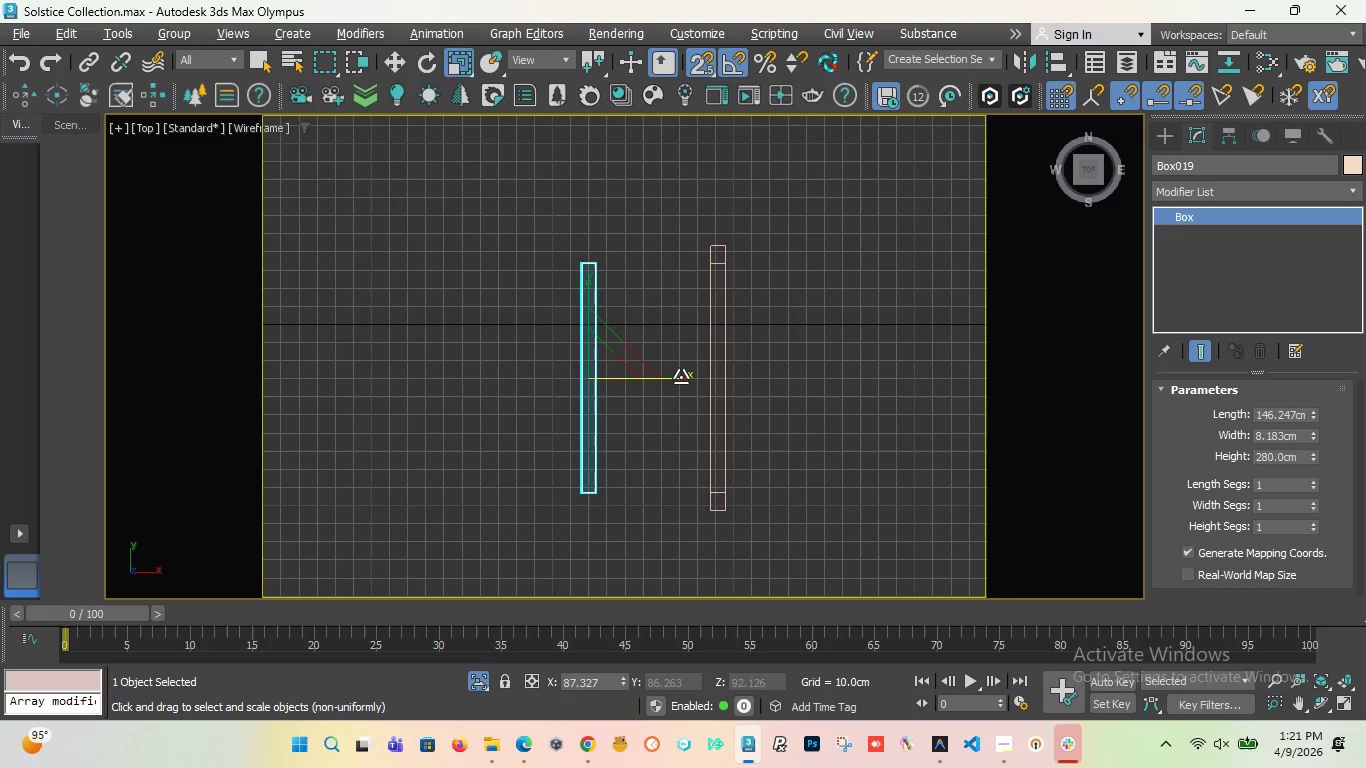 
left_click_drag(start_coordinate=[681, 377], to_coordinate=[585, 391])
 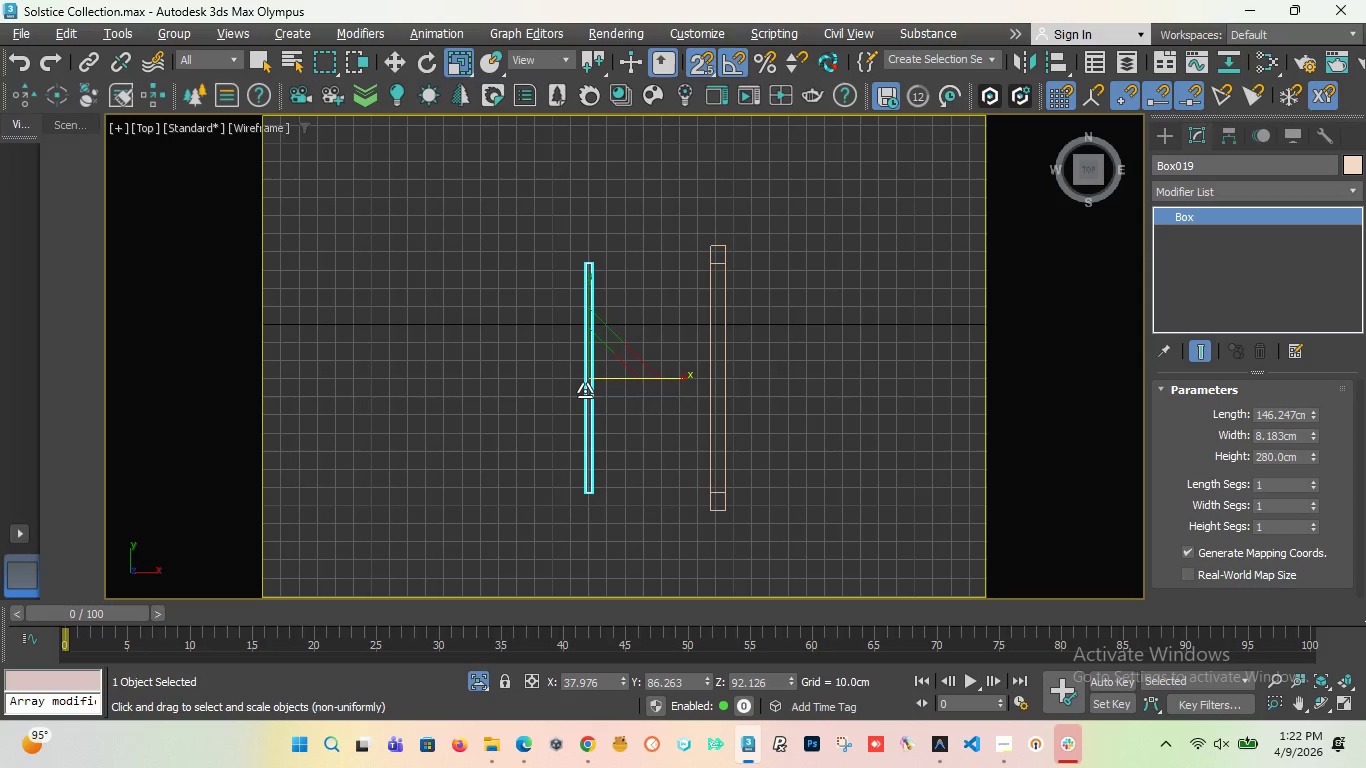 
key(Control+Z)
 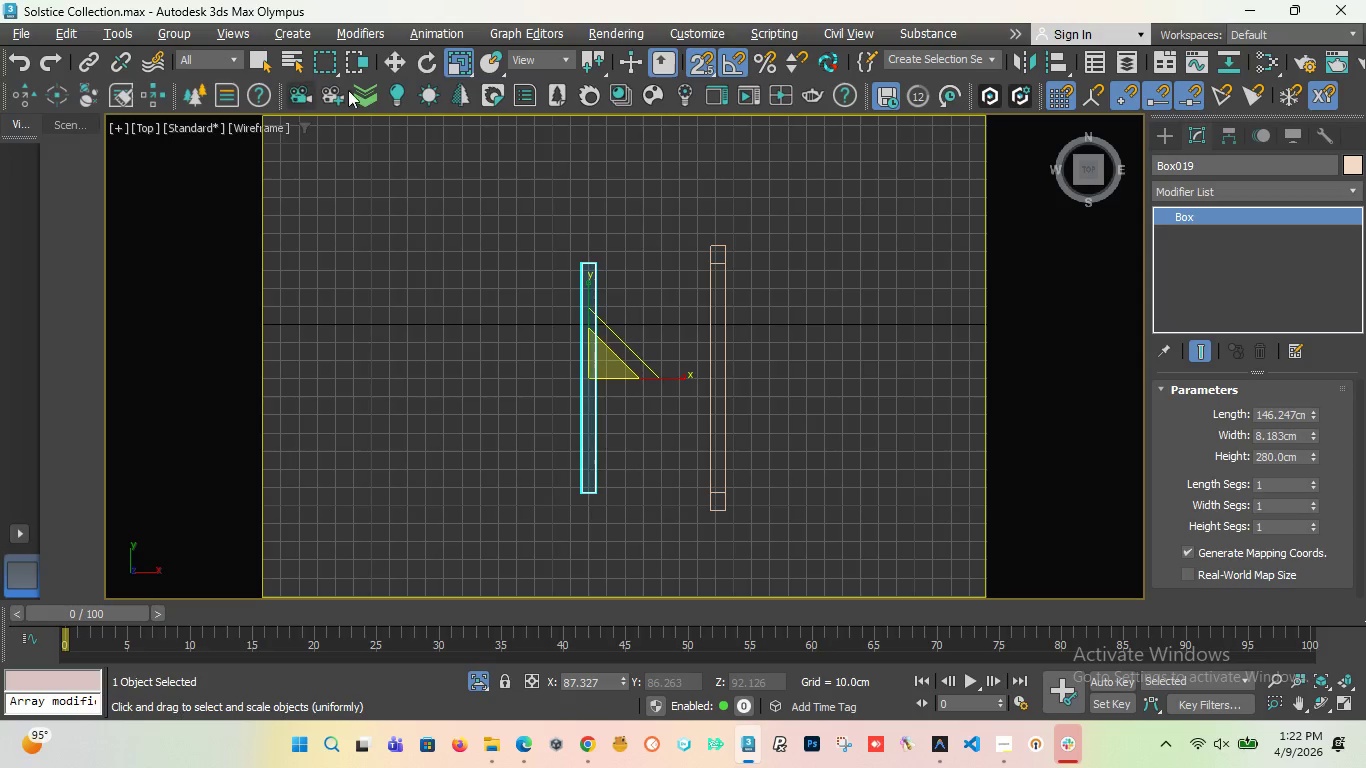 
left_click([409, 65])
 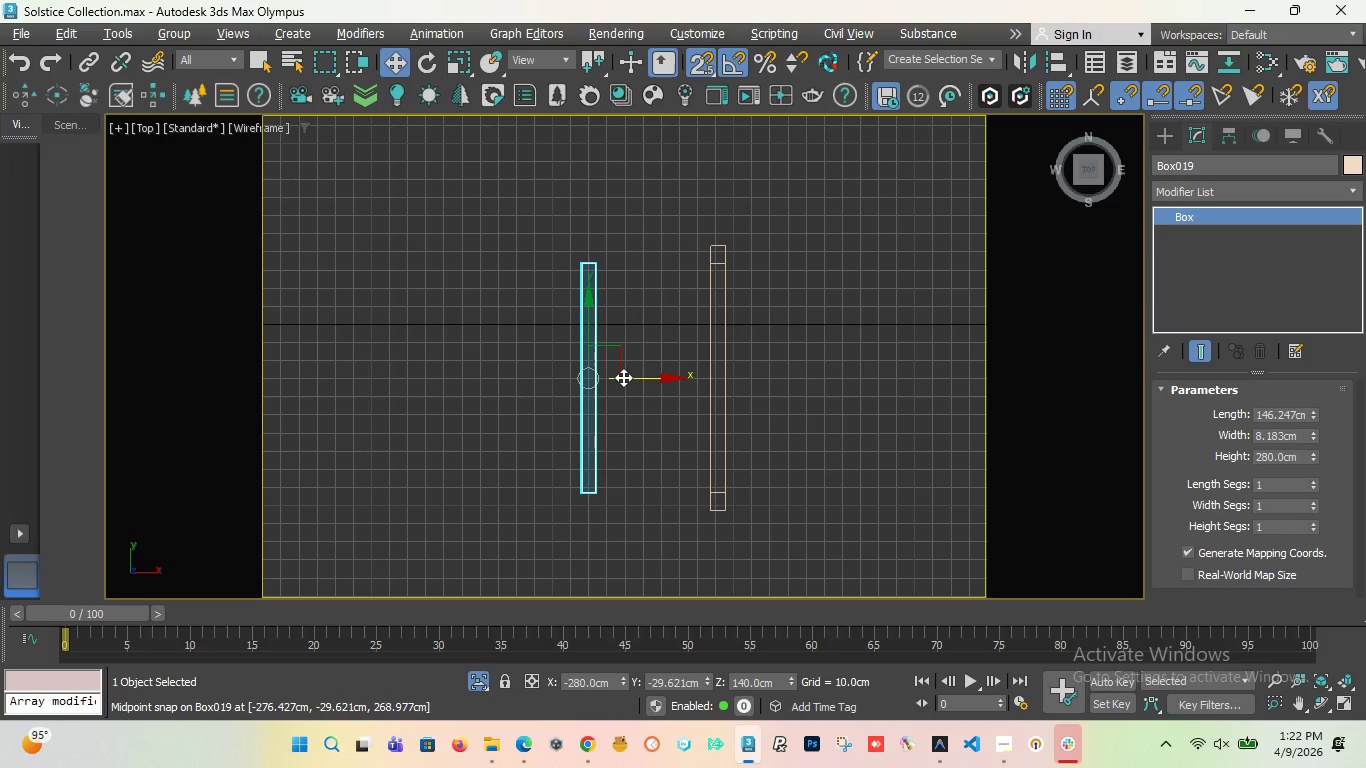 
hold_key(key=ShiftLeft, duration=0.73)
left_click_drag(start_coordinate=[625, 377], to_coordinate=[663, 375])
 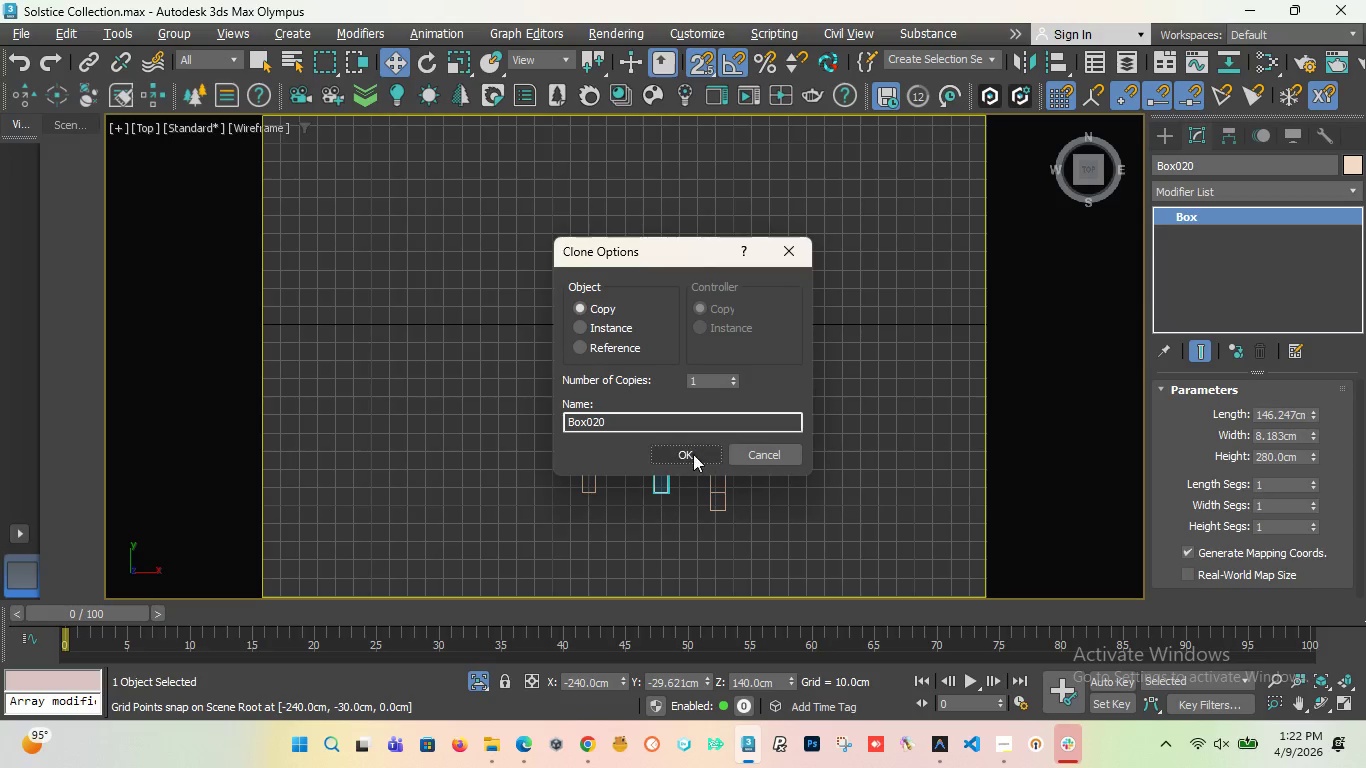 
left_click([694, 454])
 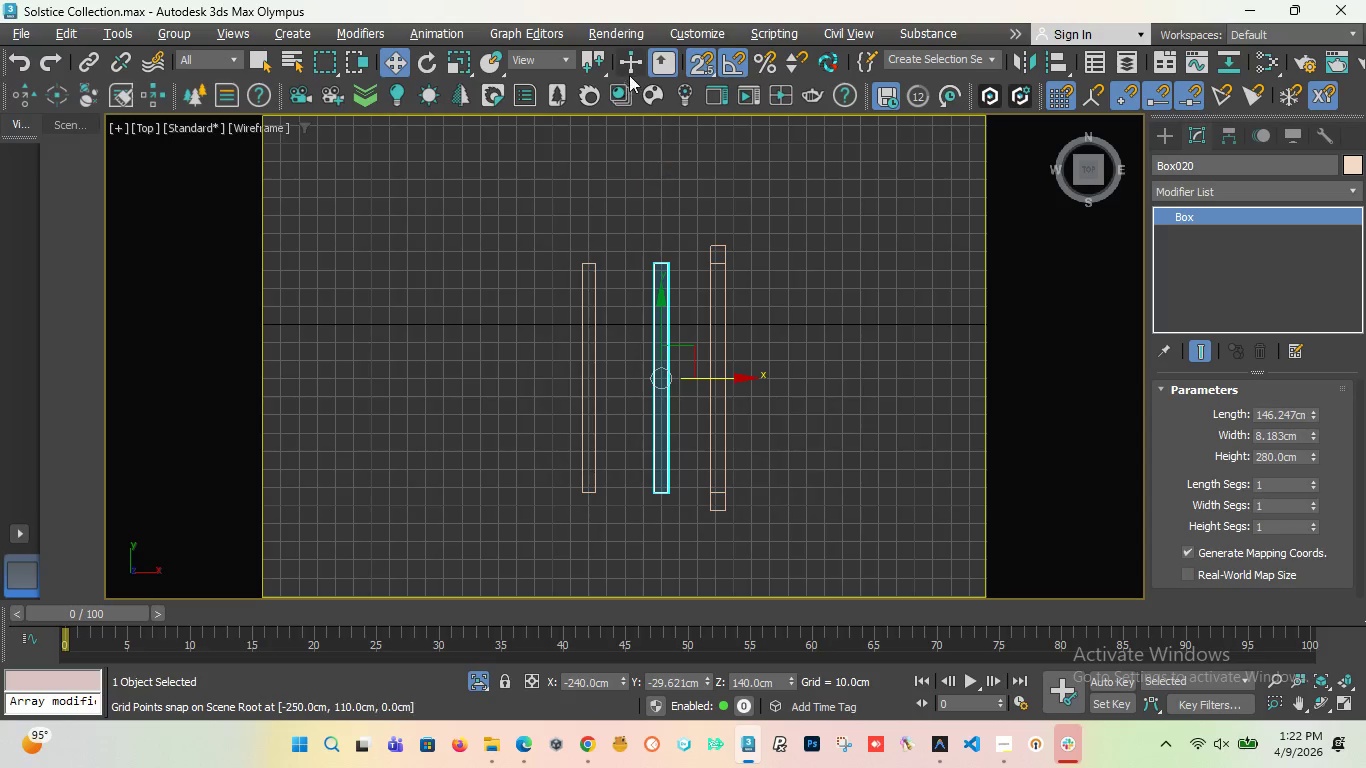 
left_click([459, 58])
 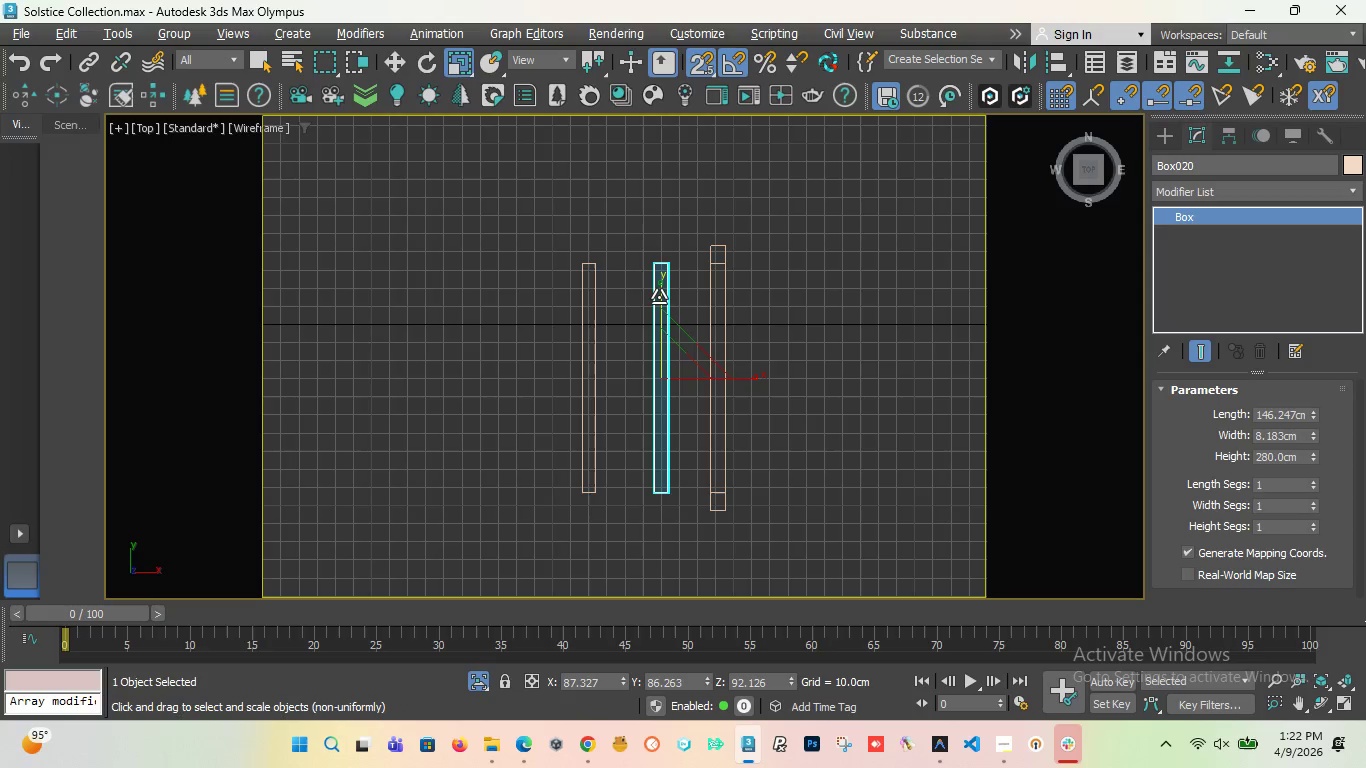 
left_click_drag(start_coordinate=[659, 297], to_coordinate=[645, 591])
 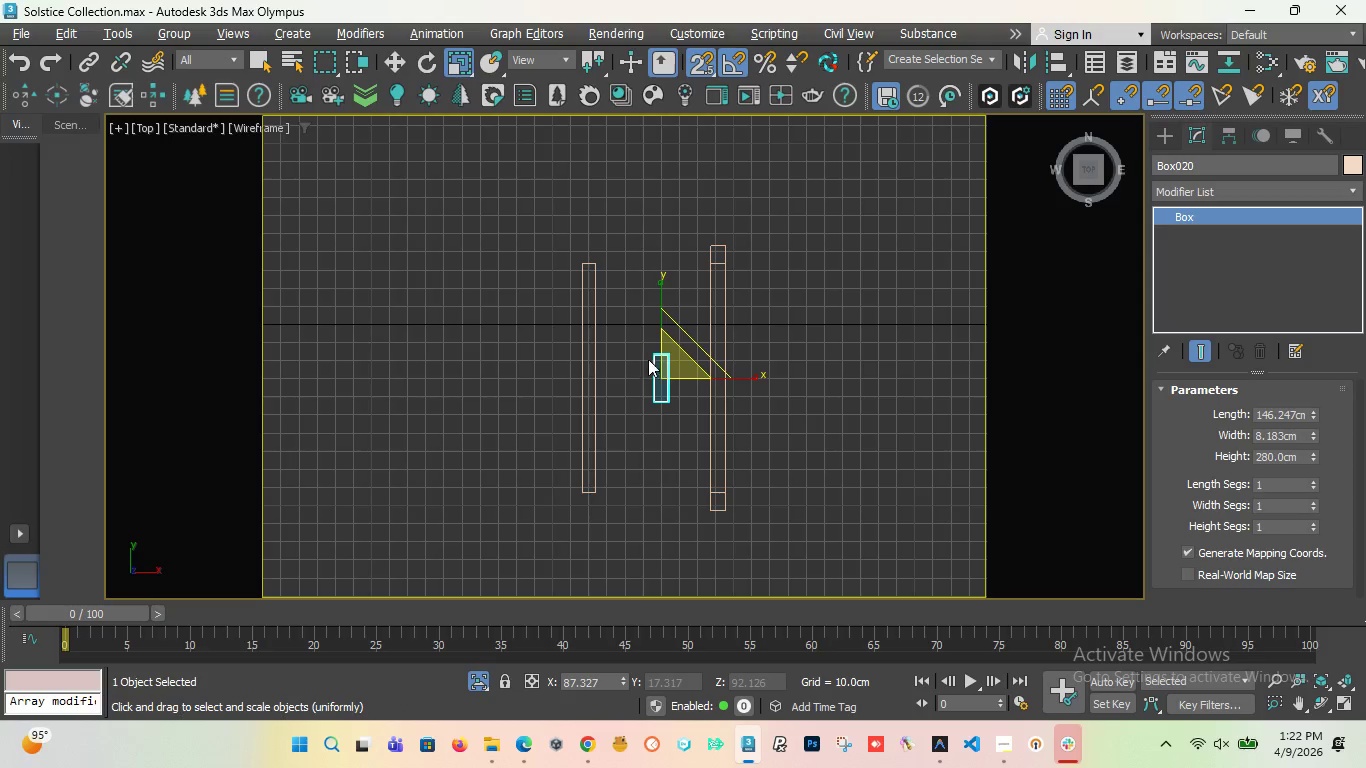 
scroll: coordinate [655, 359], scroll_direction: up, amount: 1.0
 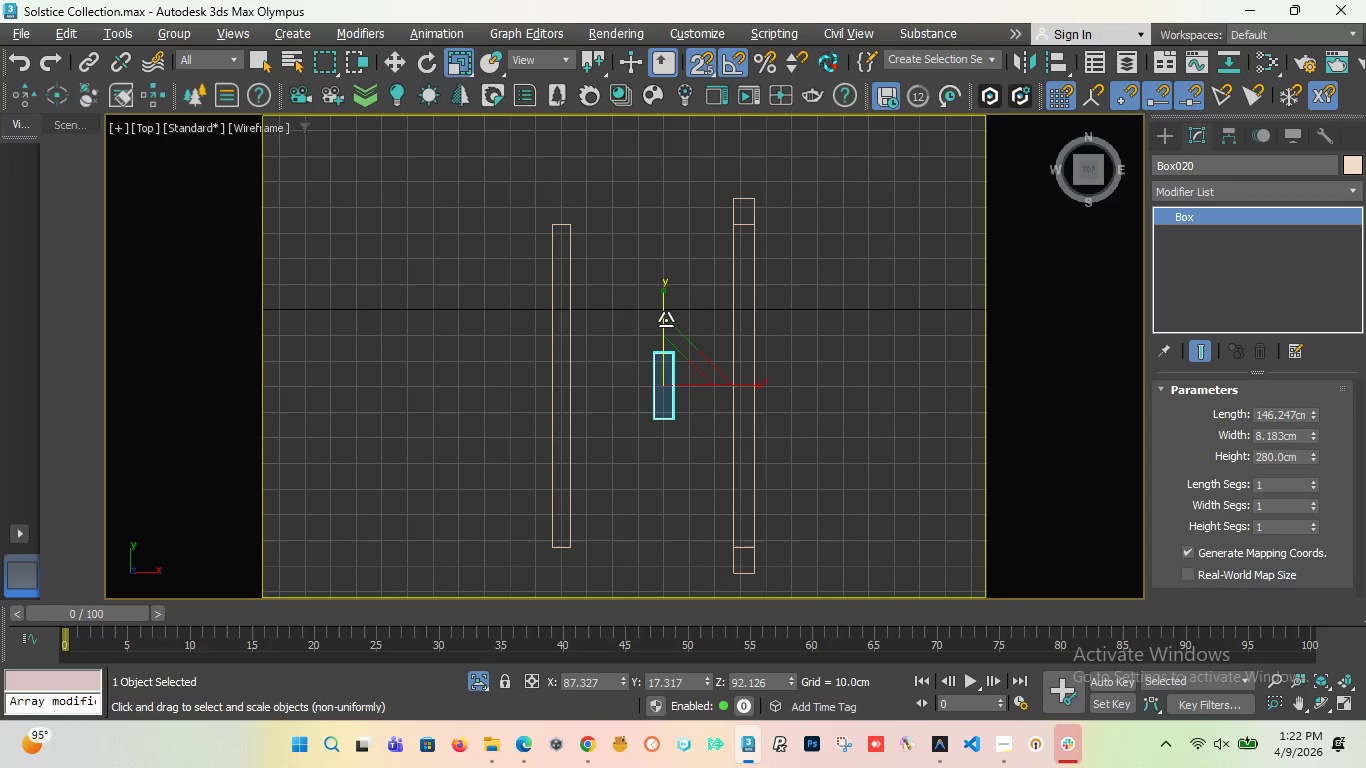 
left_click_drag(start_coordinate=[664, 317], to_coordinate=[661, 434])
 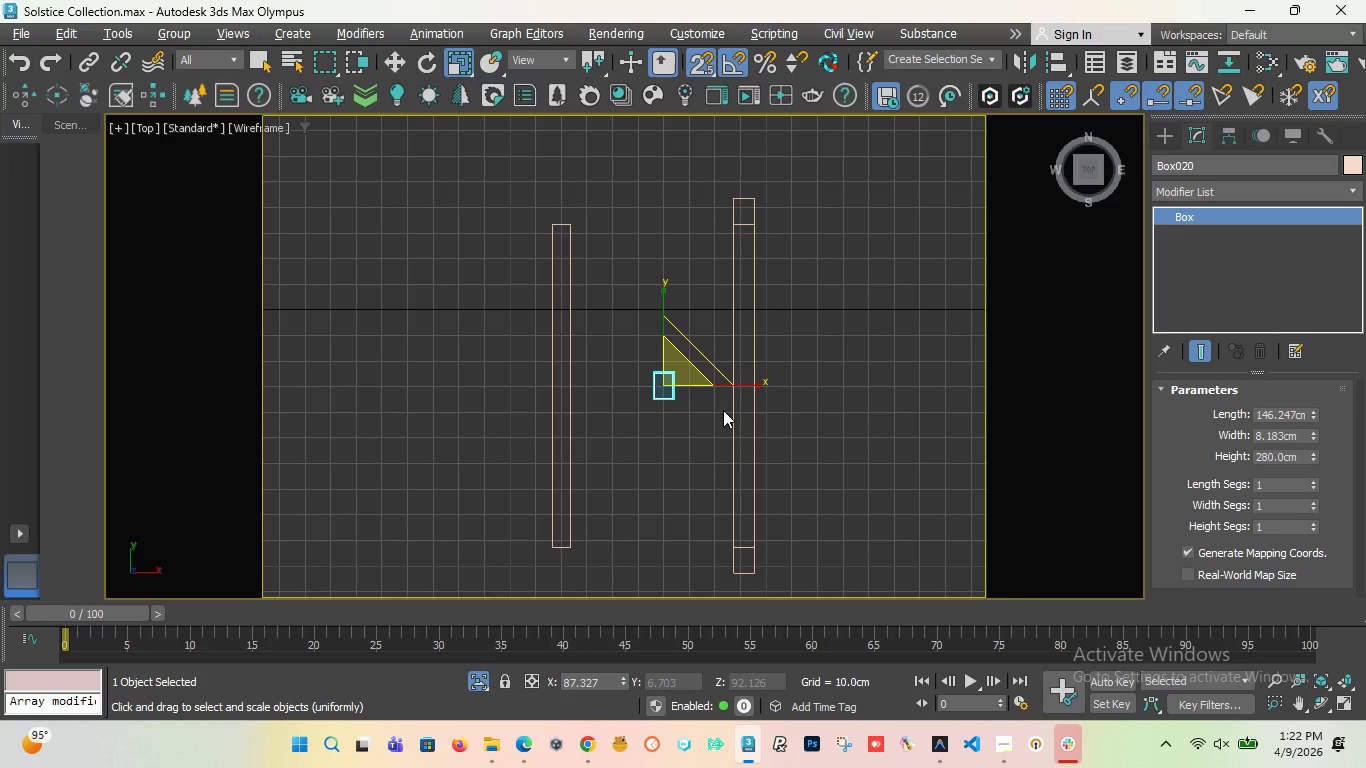 
key(W)
 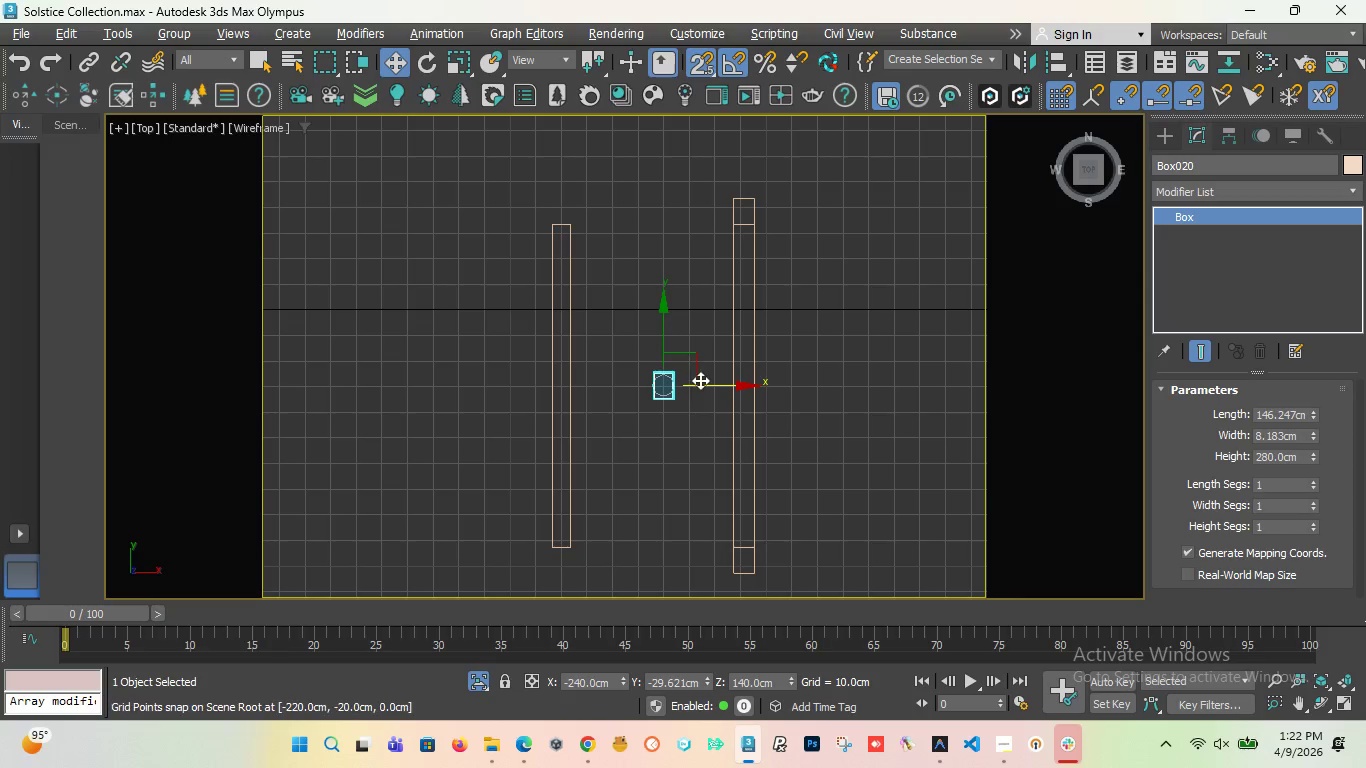 
left_click_drag(start_coordinate=[701, 383], to_coordinate=[741, 398])
 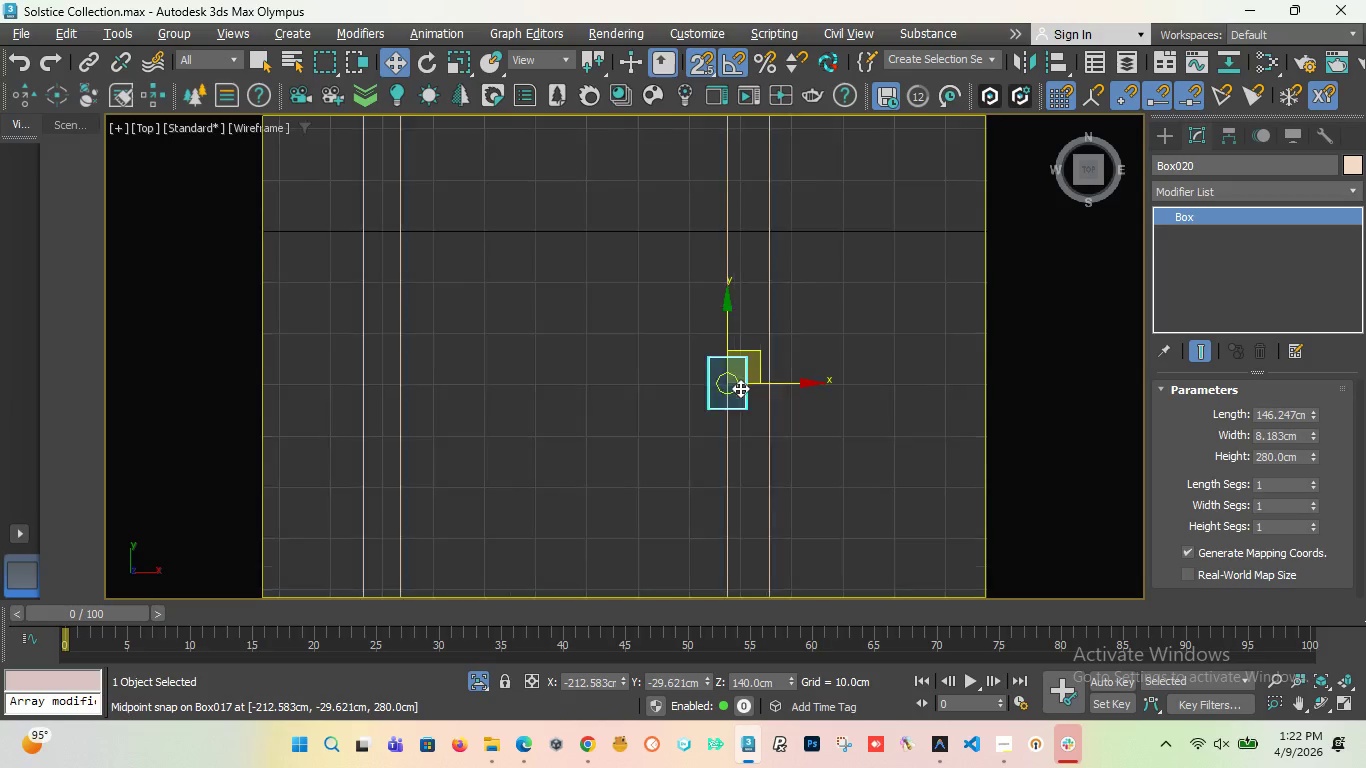 
scroll: coordinate [740, 388], scroll_direction: up, amount: 5.0
 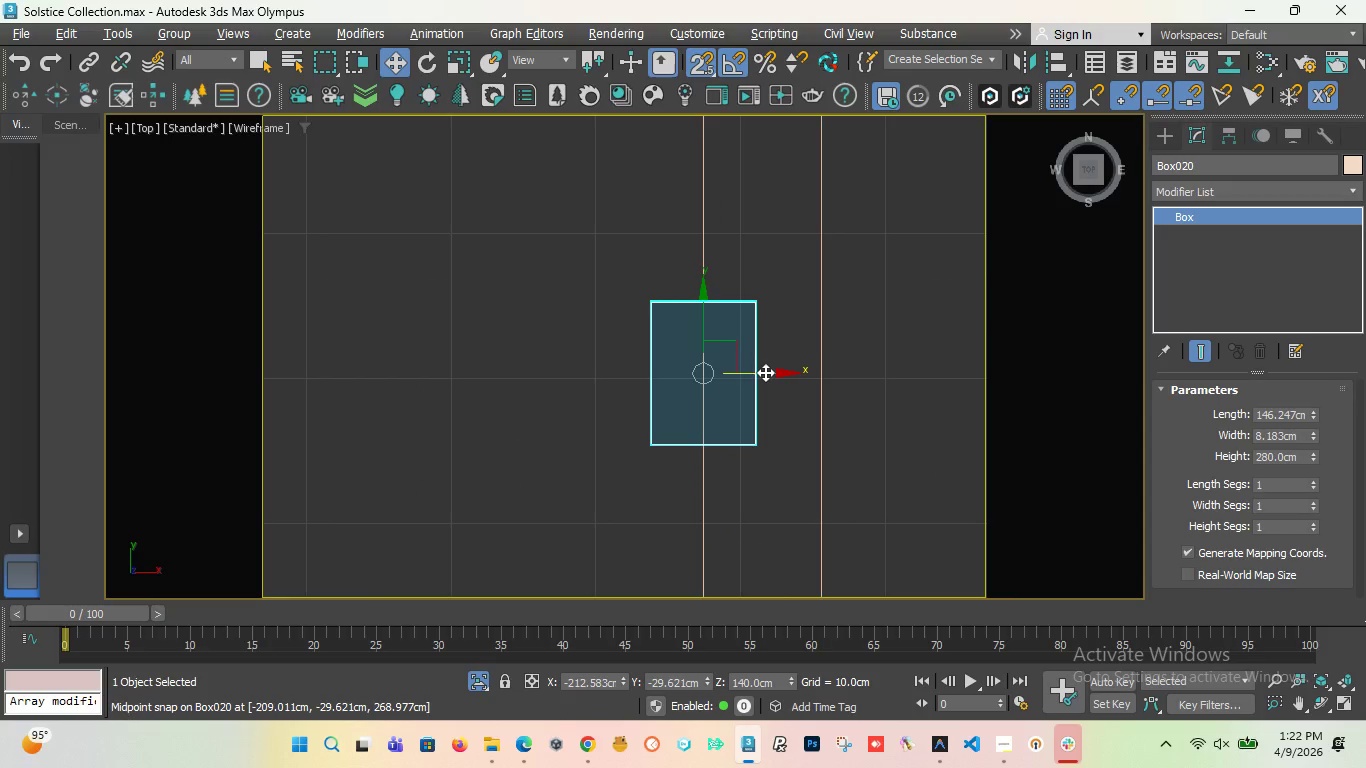 
left_click_drag(start_coordinate=[765, 372], to_coordinate=[760, 383])
 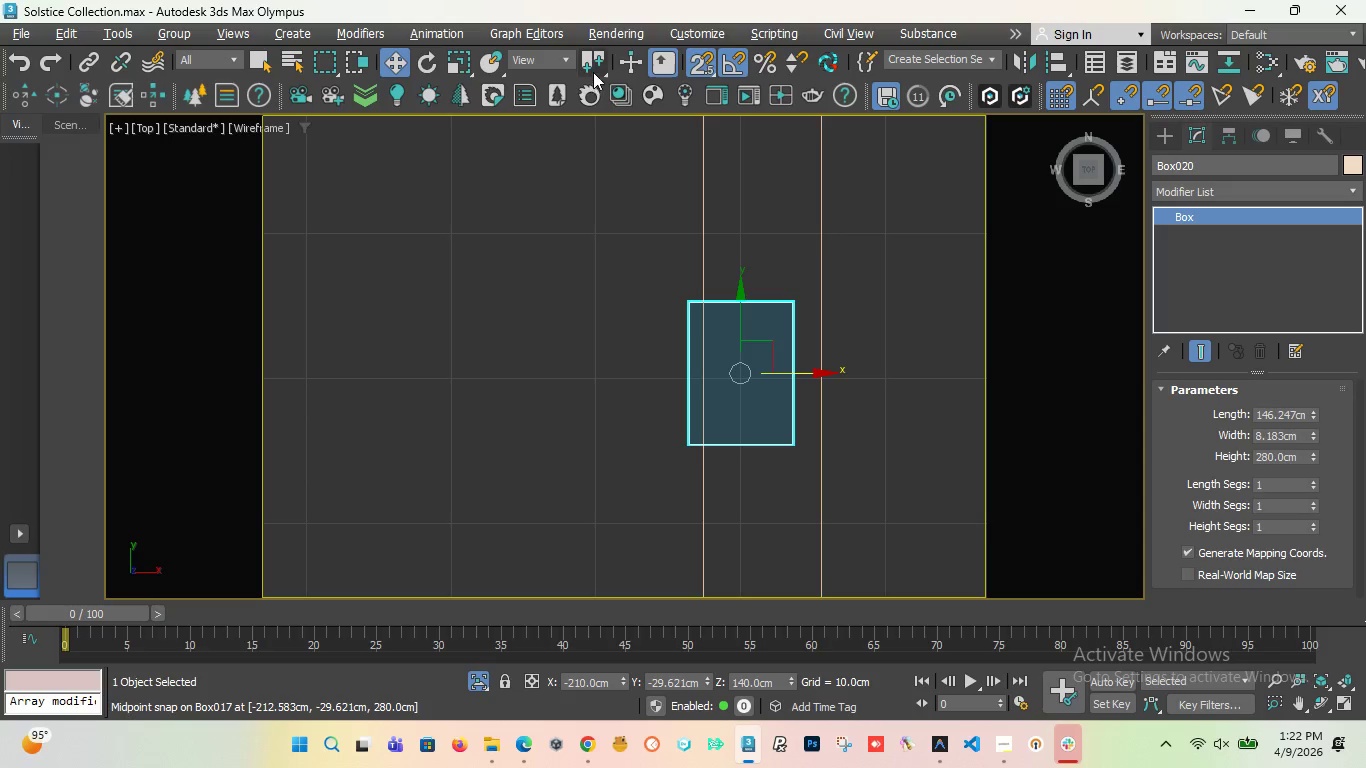 
left_click([697, 71])
 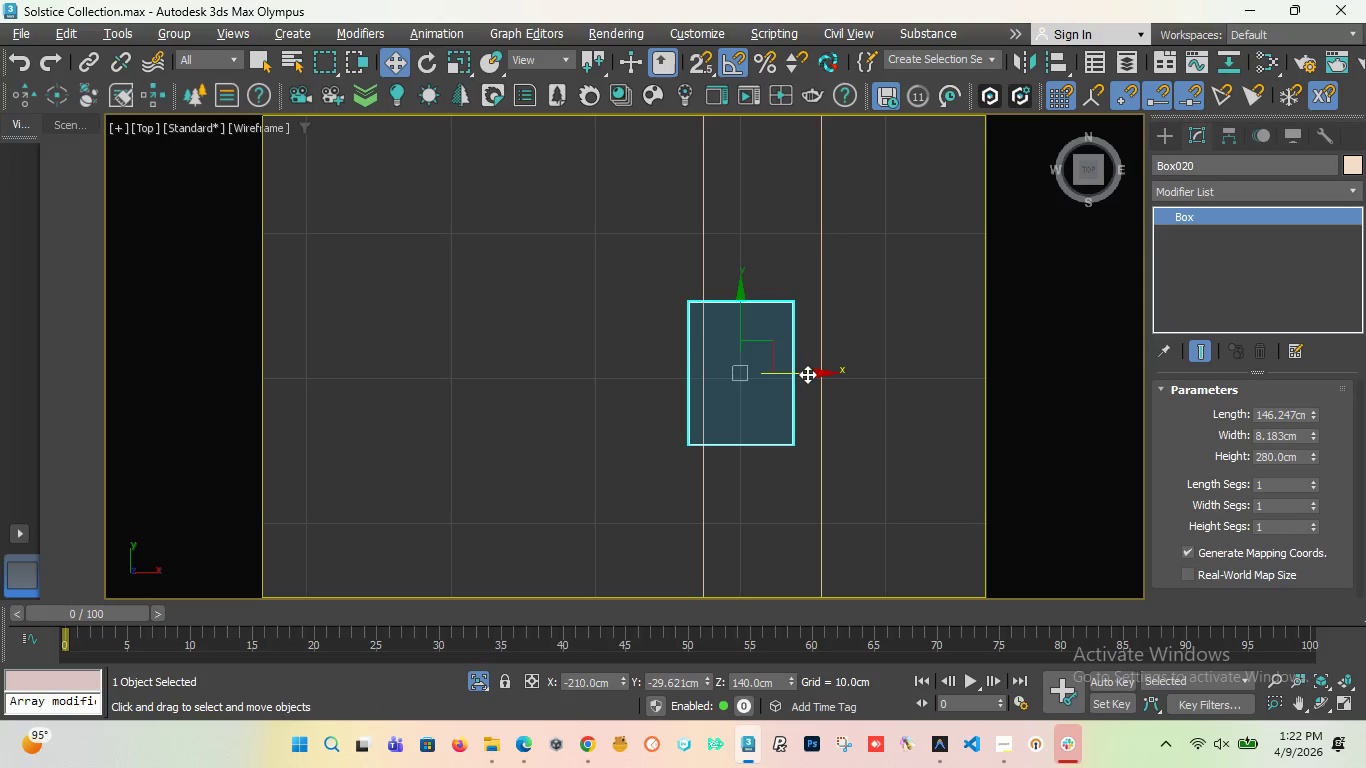 
left_click_drag(start_coordinate=[807, 374], to_coordinate=[829, 378])
 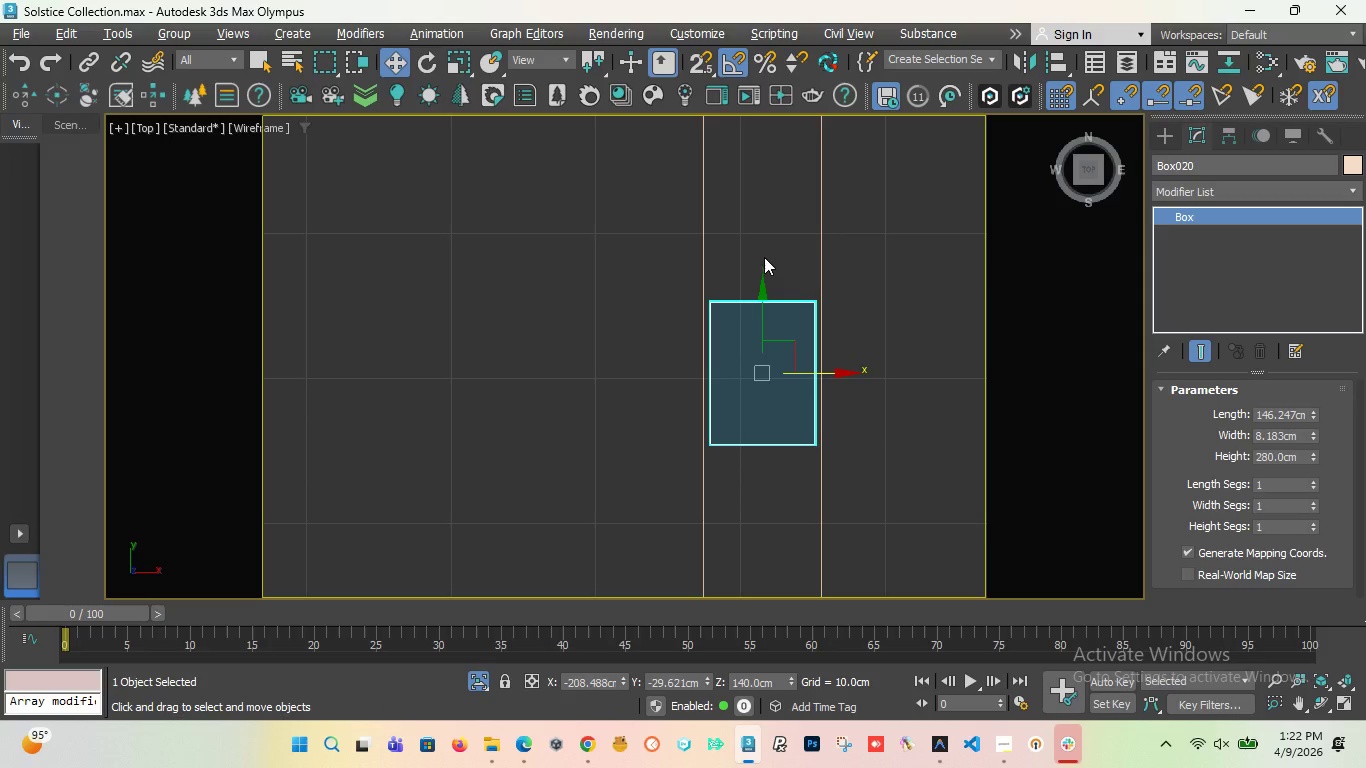 
scroll: coordinate [722, 303], scroll_direction: down, amount: 6.0
 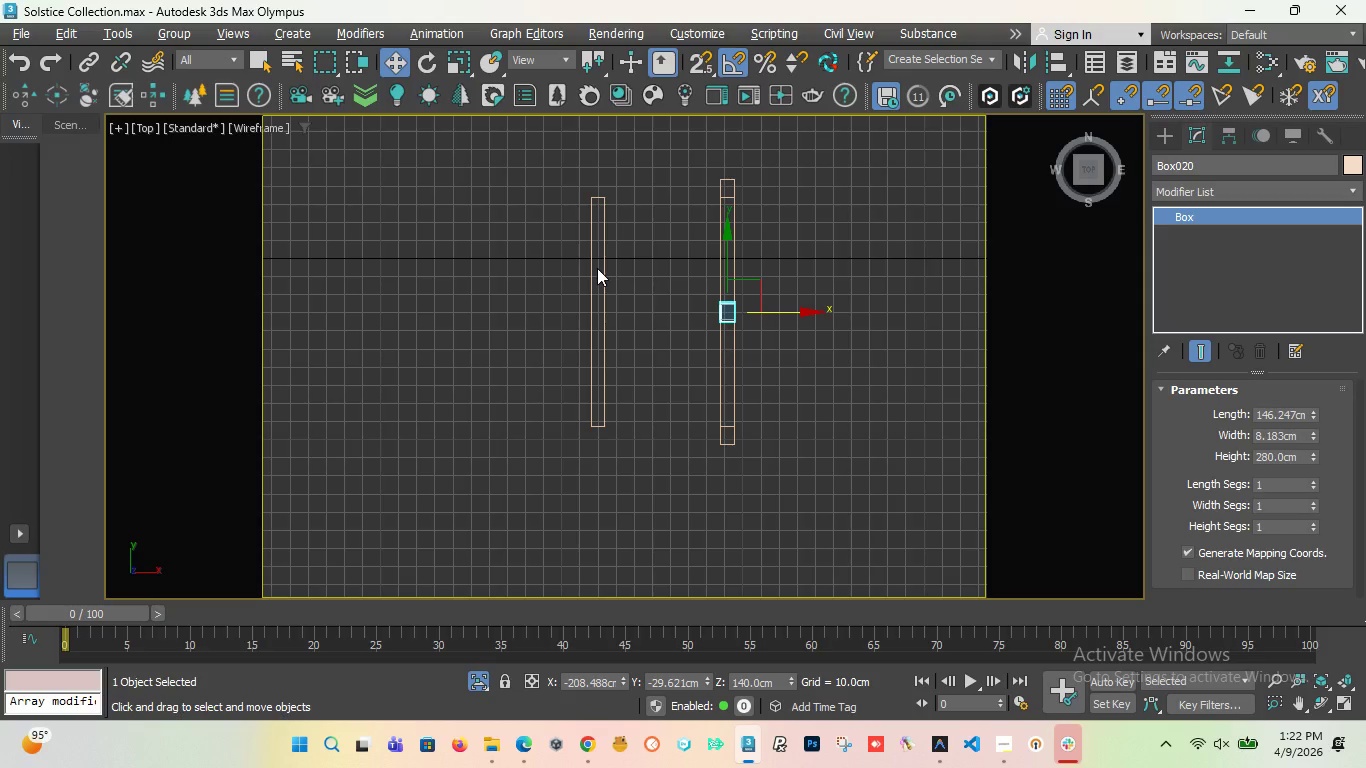 
left_click([597, 268])
 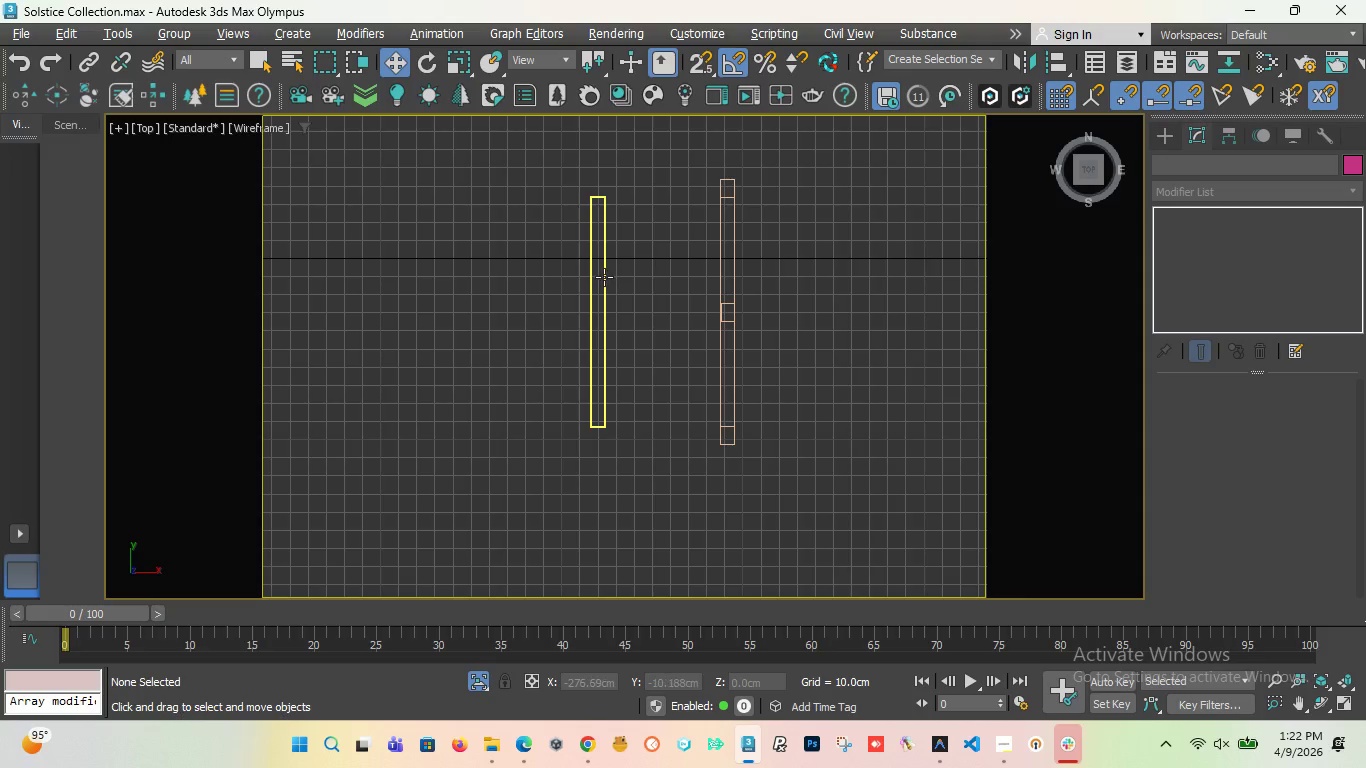 
left_click([604, 277])
 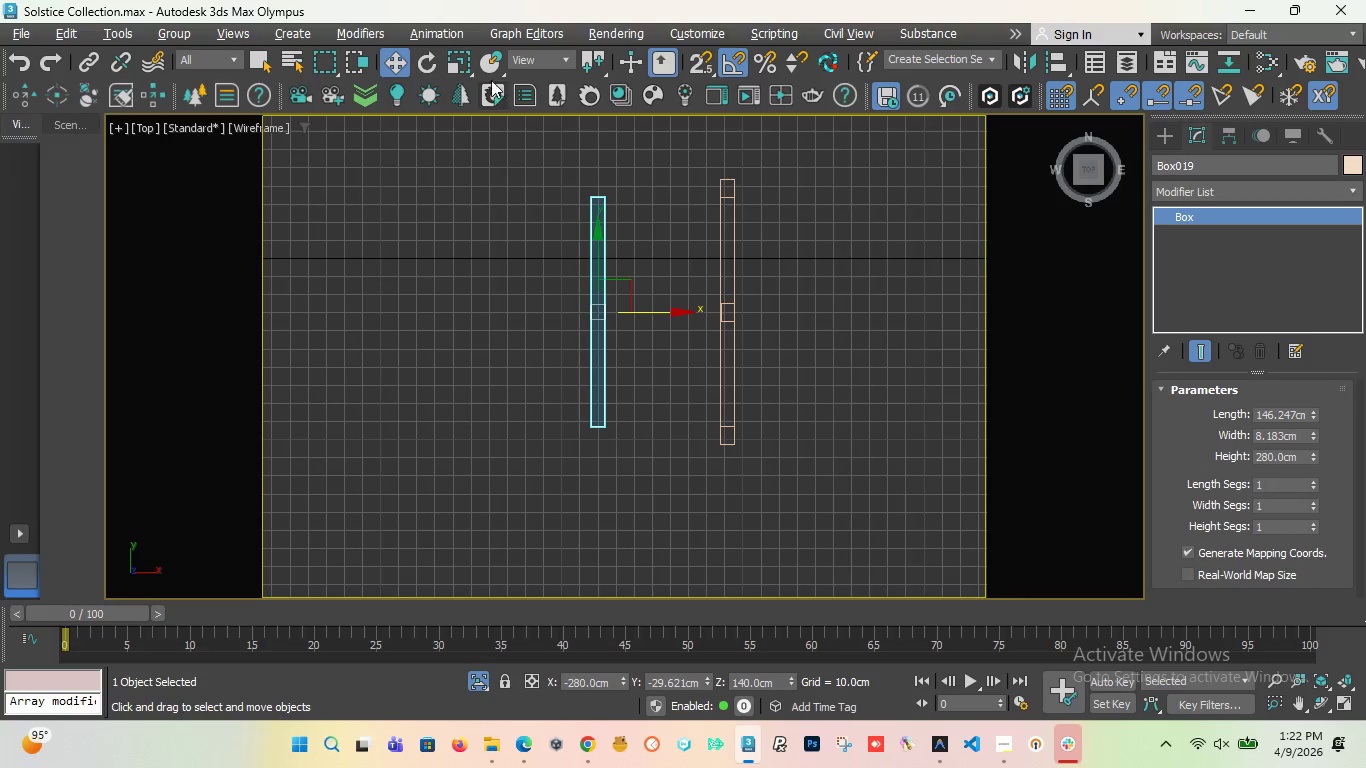 
left_click([467, 68])
 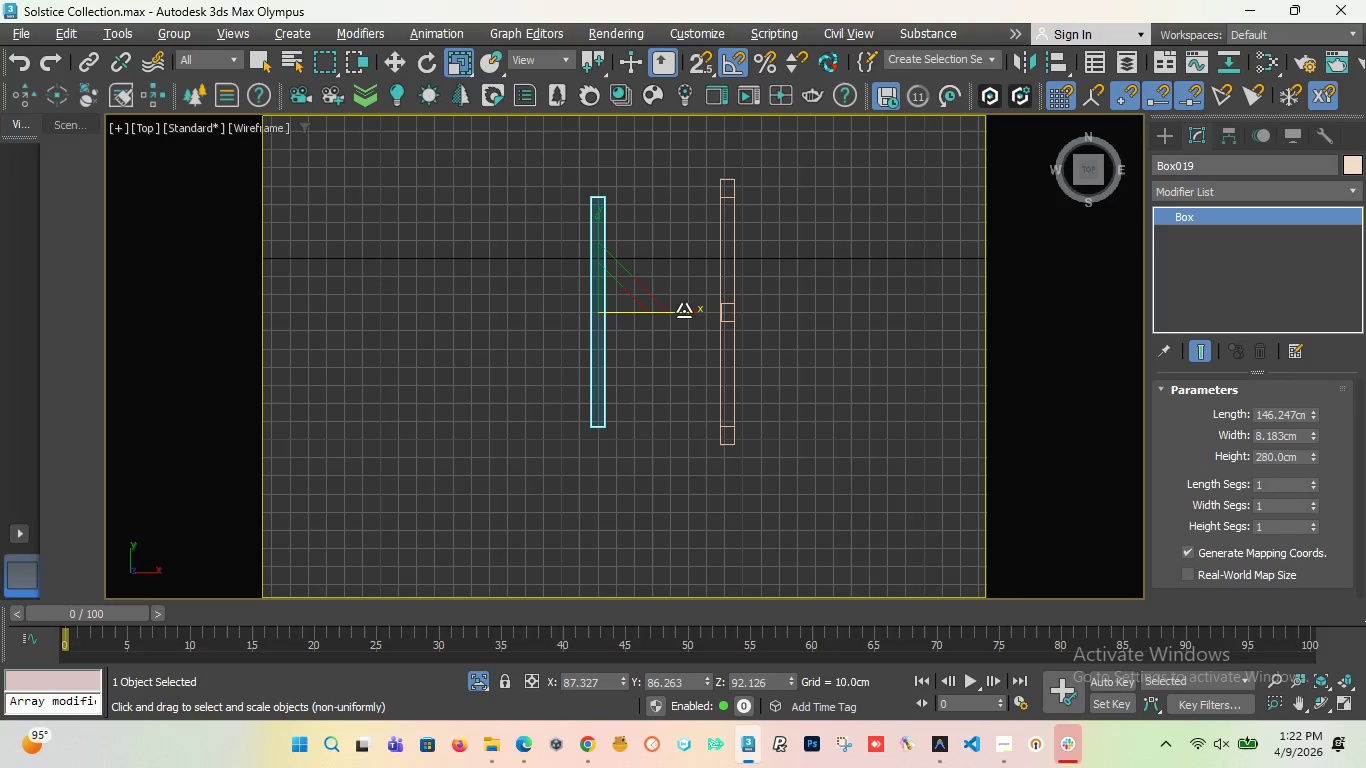 
left_click_drag(start_coordinate=[682, 311], to_coordinate=[397, 343])
 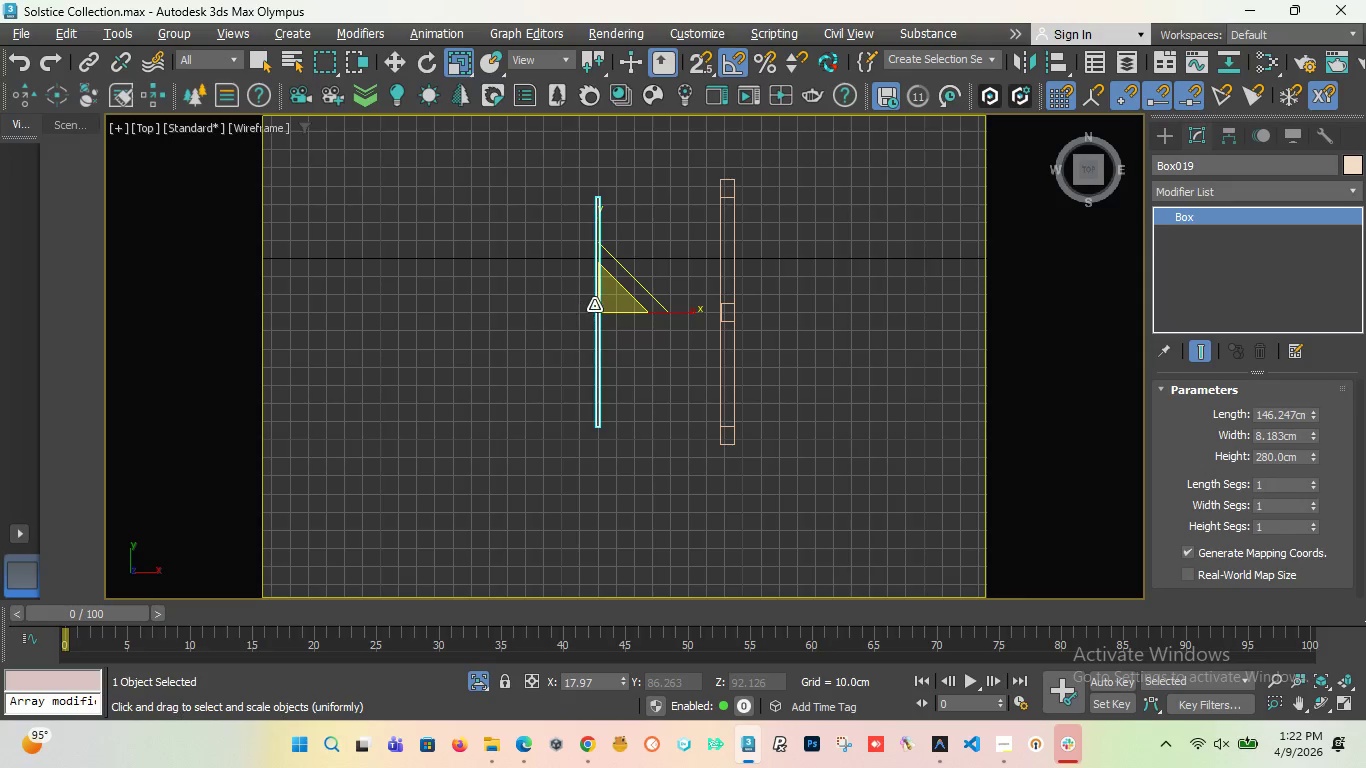 
scroll: coordinate [602, 315], scroll_direction: up, amount: 6.0
 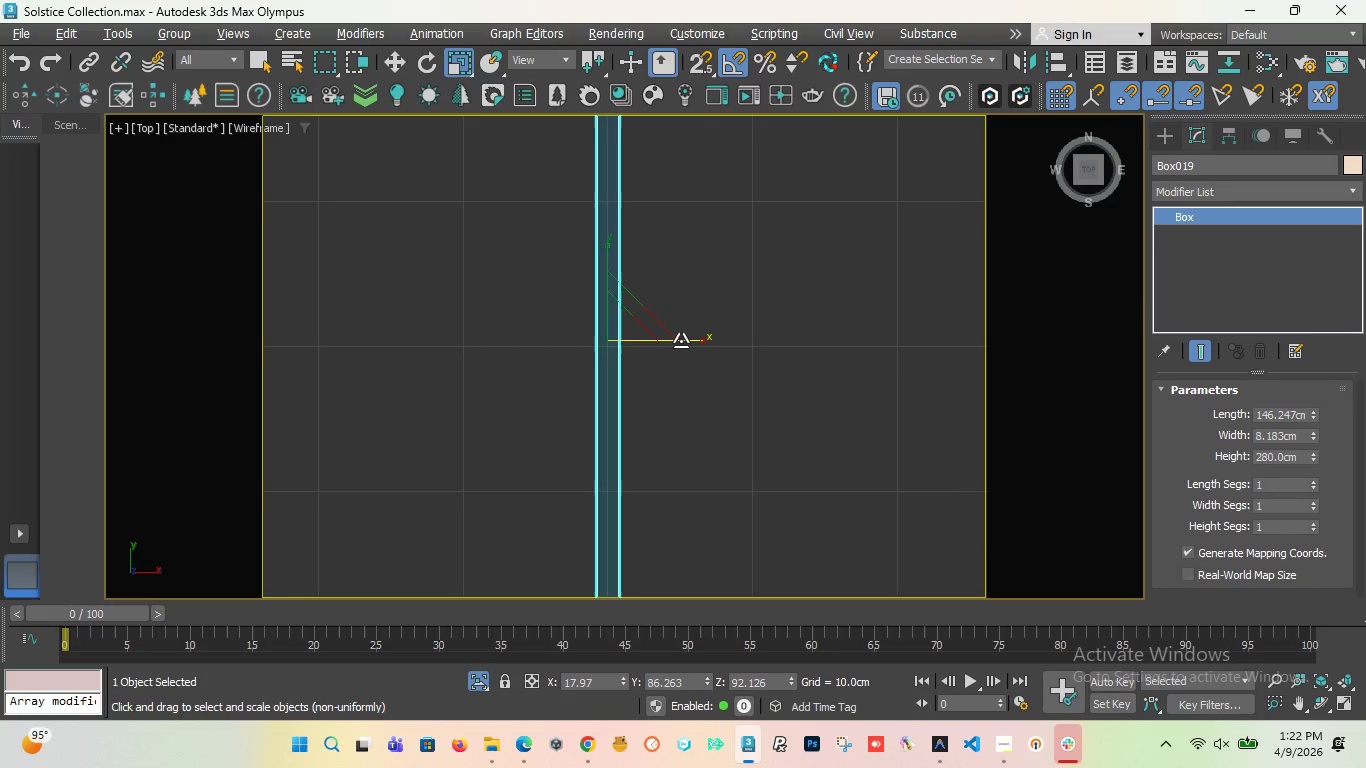 
left_click_drag(start_coordinate=[681, 341], to_coordinate=[307, 374])
 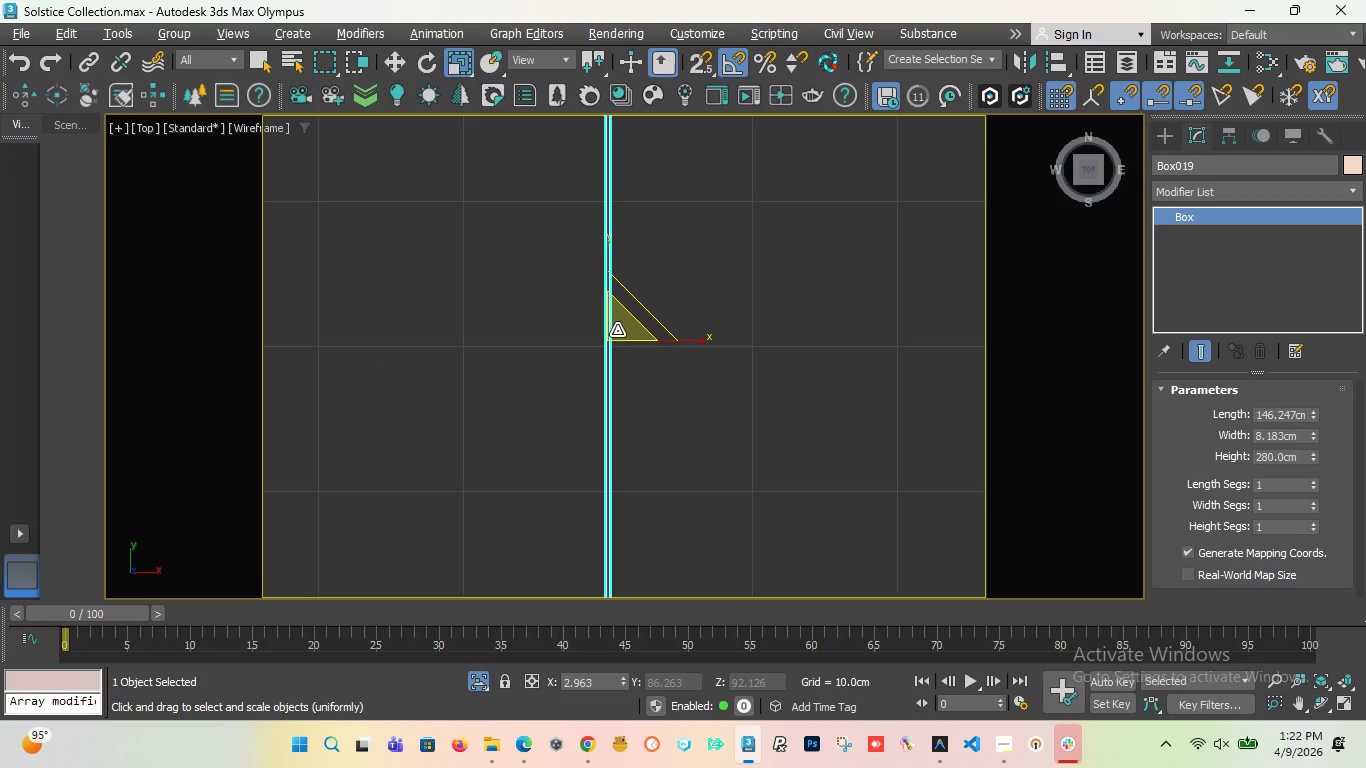 
scroll: coordinate [586, 366], scroll_direction: up, amount: 3.0
 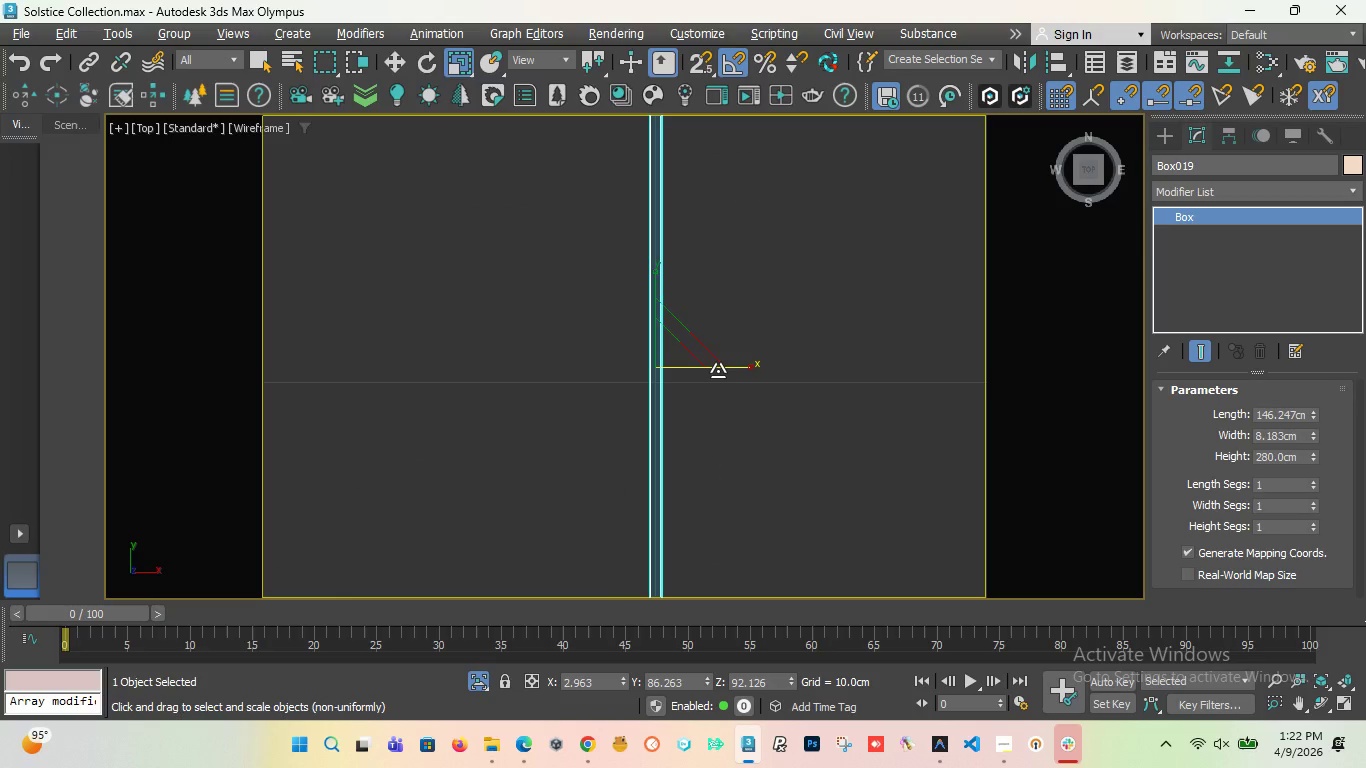 
left_click_drag(start_coordinate=[718, 371], to_coordinate=[569, 390])
 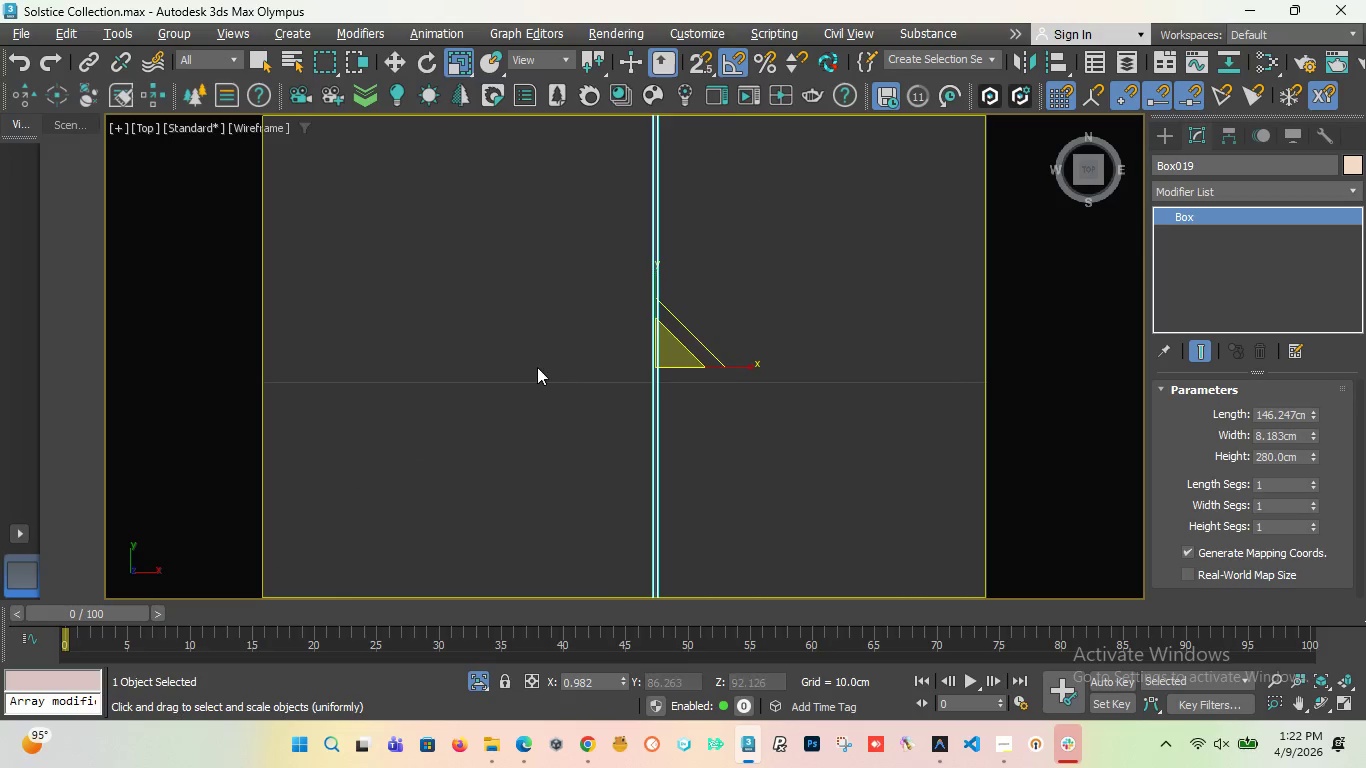 
scroll: coordinate [540, 363], scroll_direction: down, amount: 9.0
 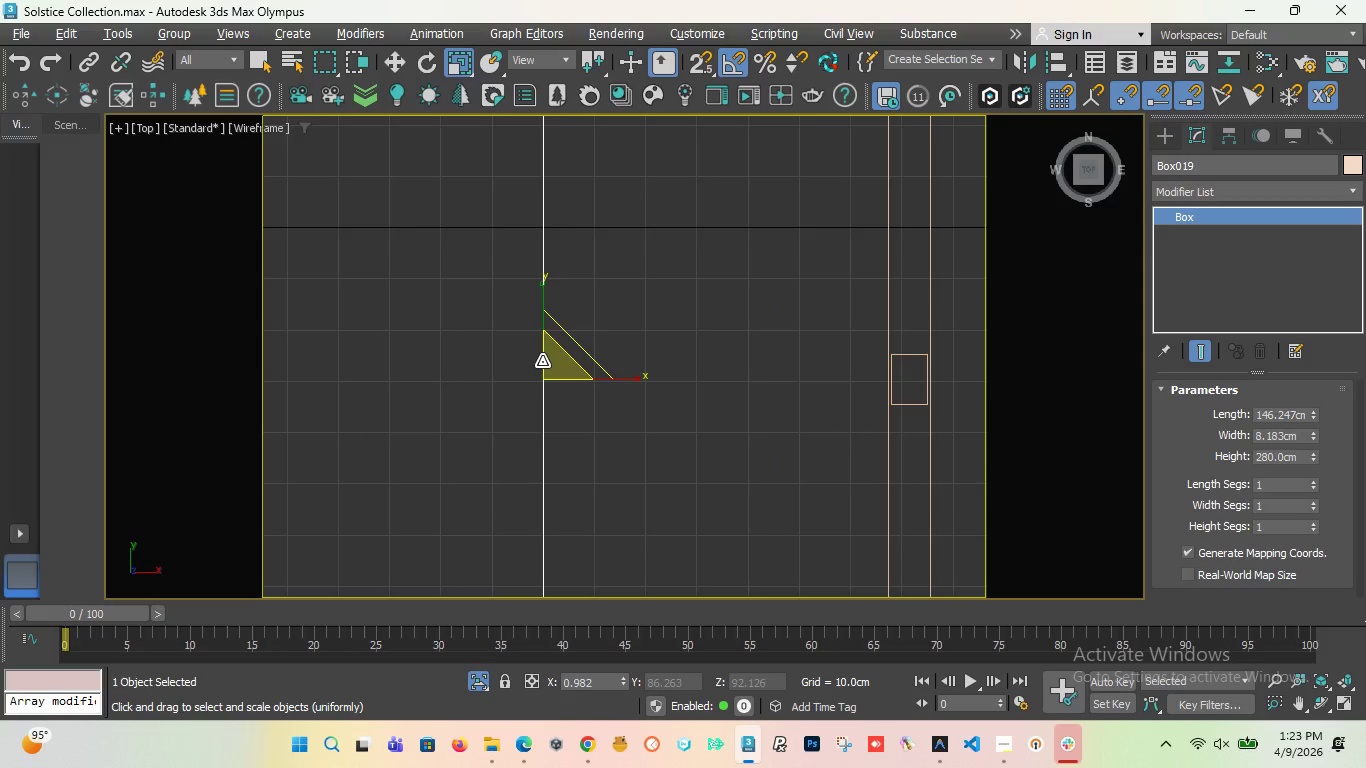 
key(W)
 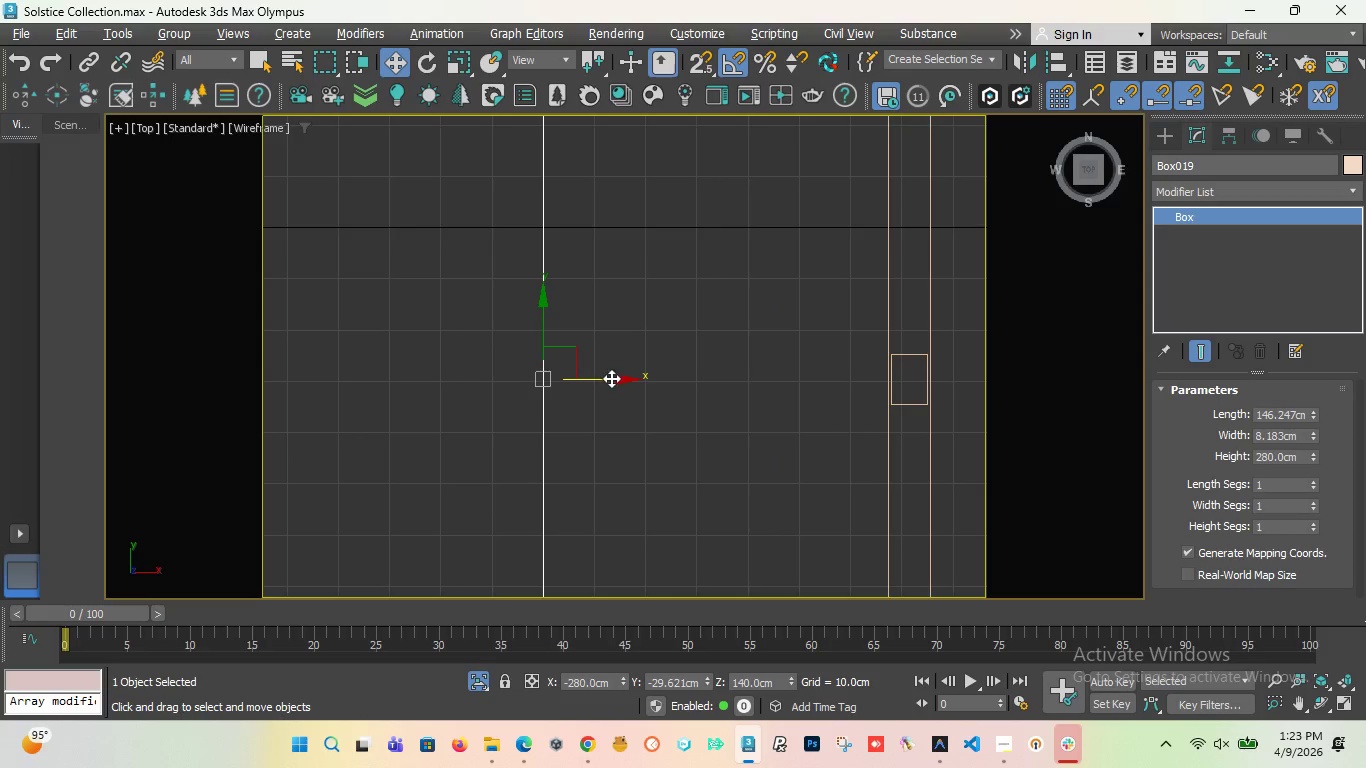 
left_click_drag(start_coordinate=[611, 378], to_coordinate=[977, 434])
 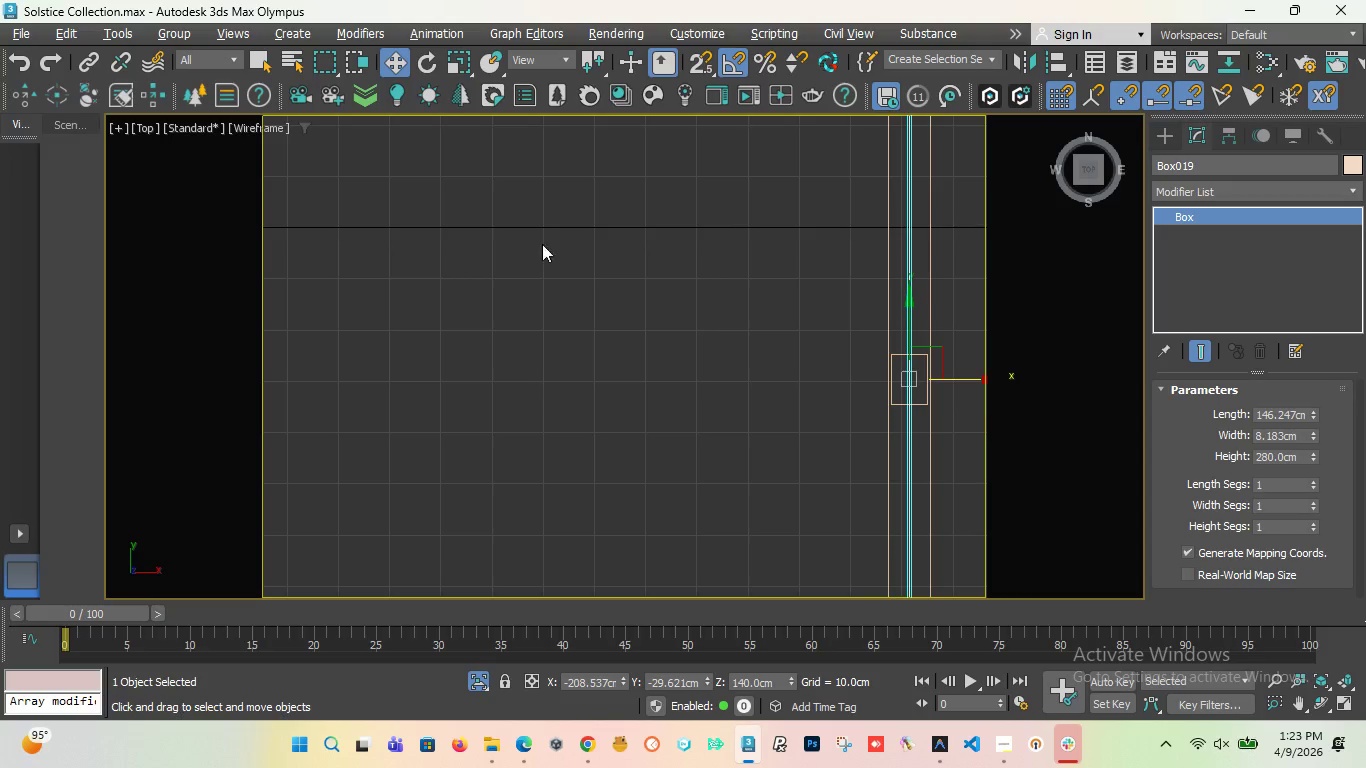 
scroll: coordinate [531, 248], scroll_direction: down, amount: 3.0
 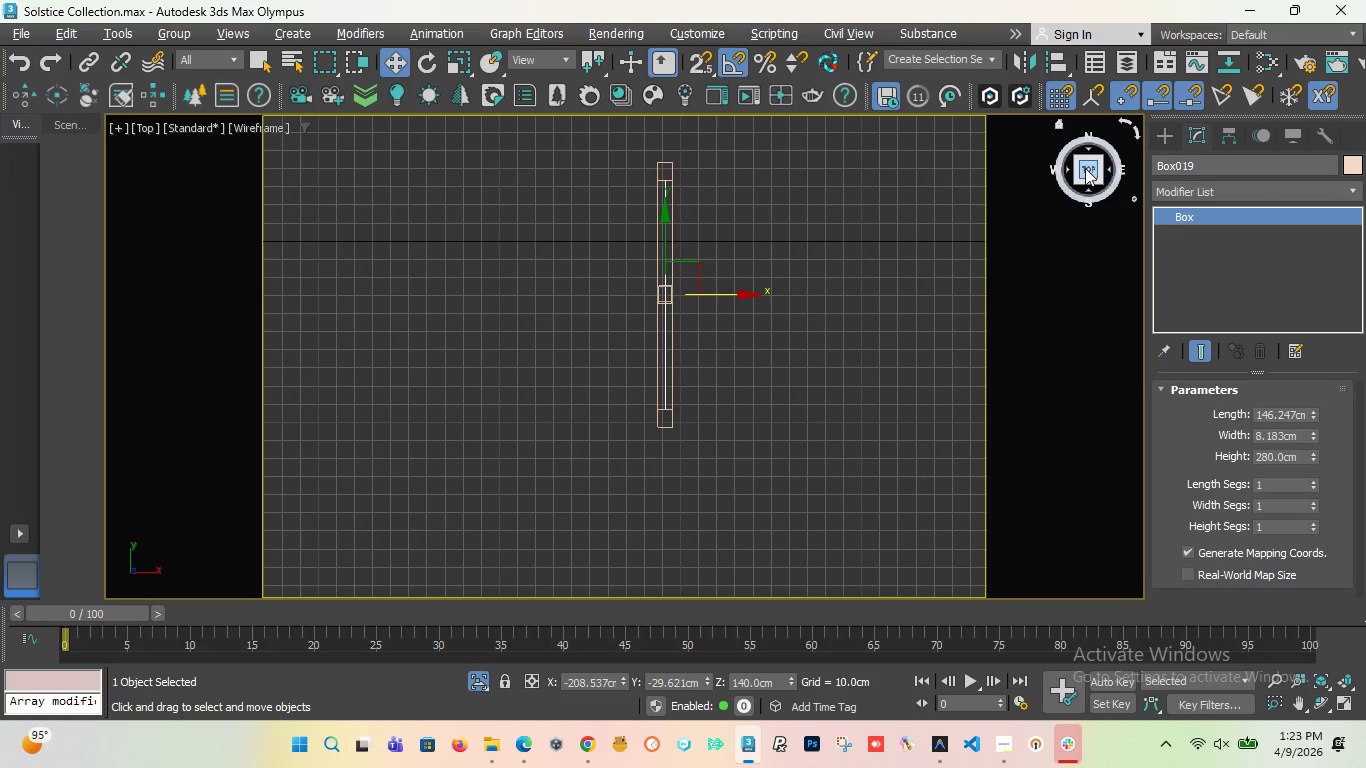 
left_click_drag(start_coordinate=[1083, 166], to_coordinate=[170, 141])
 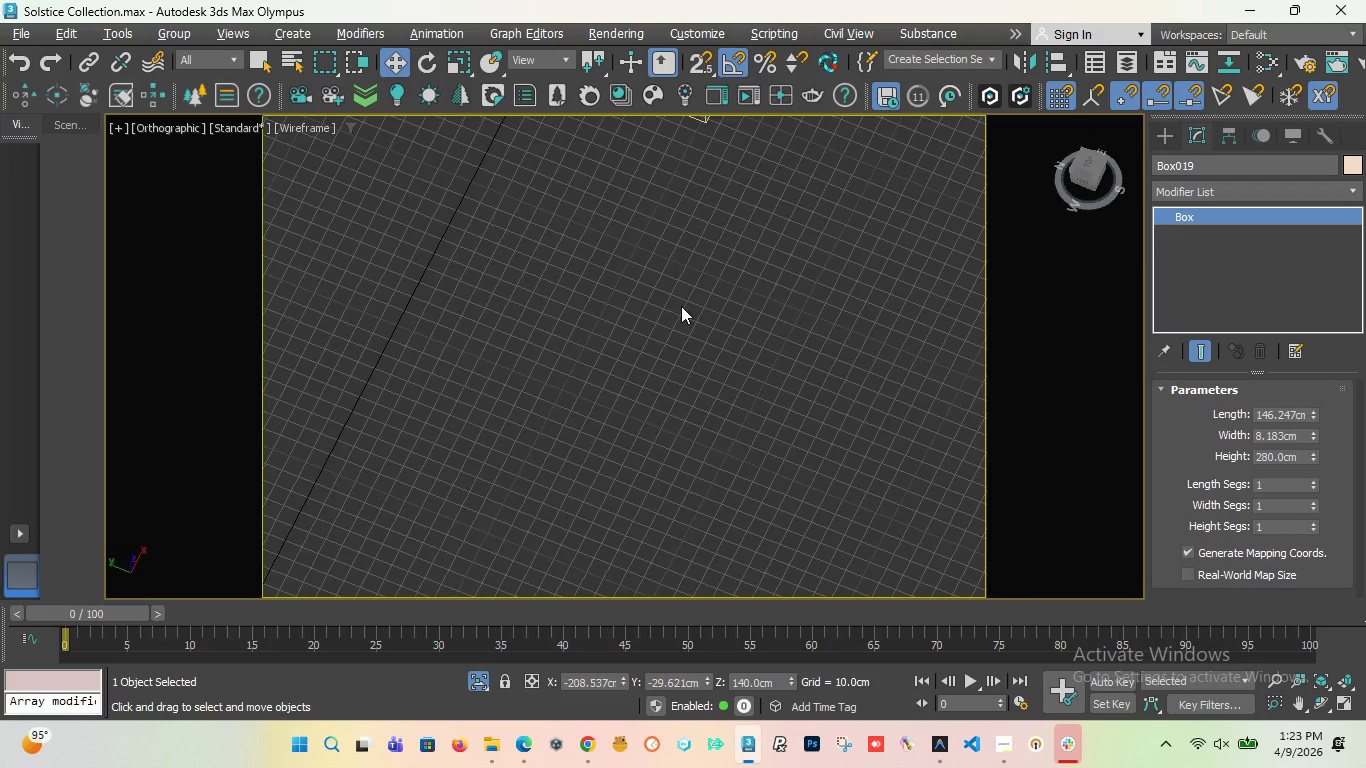 
scroll: coordinate [606, 332], scroll_direction: up, amount: 4.0
 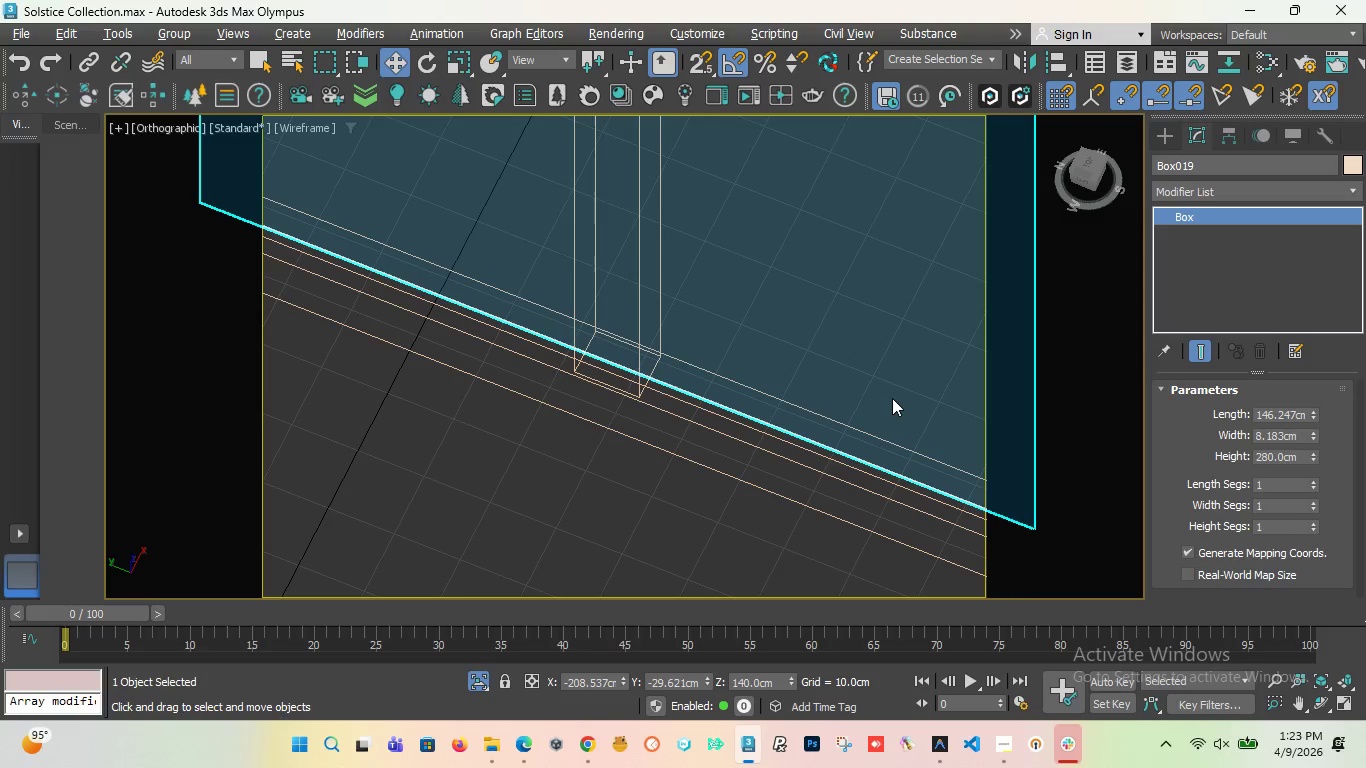 
scroll: coordinate [770, 425], scroll_direction: down, amount: 2.0